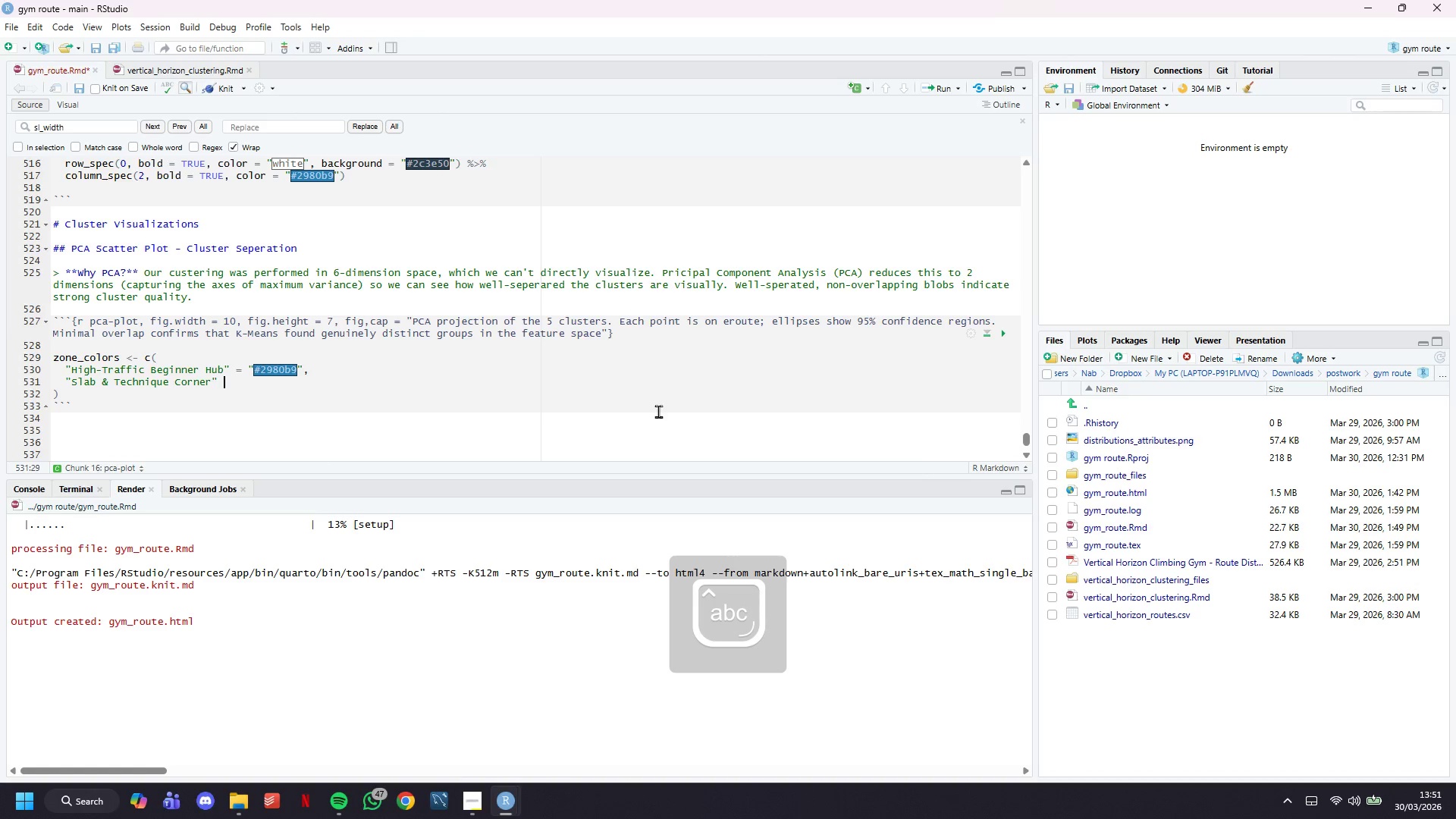 
 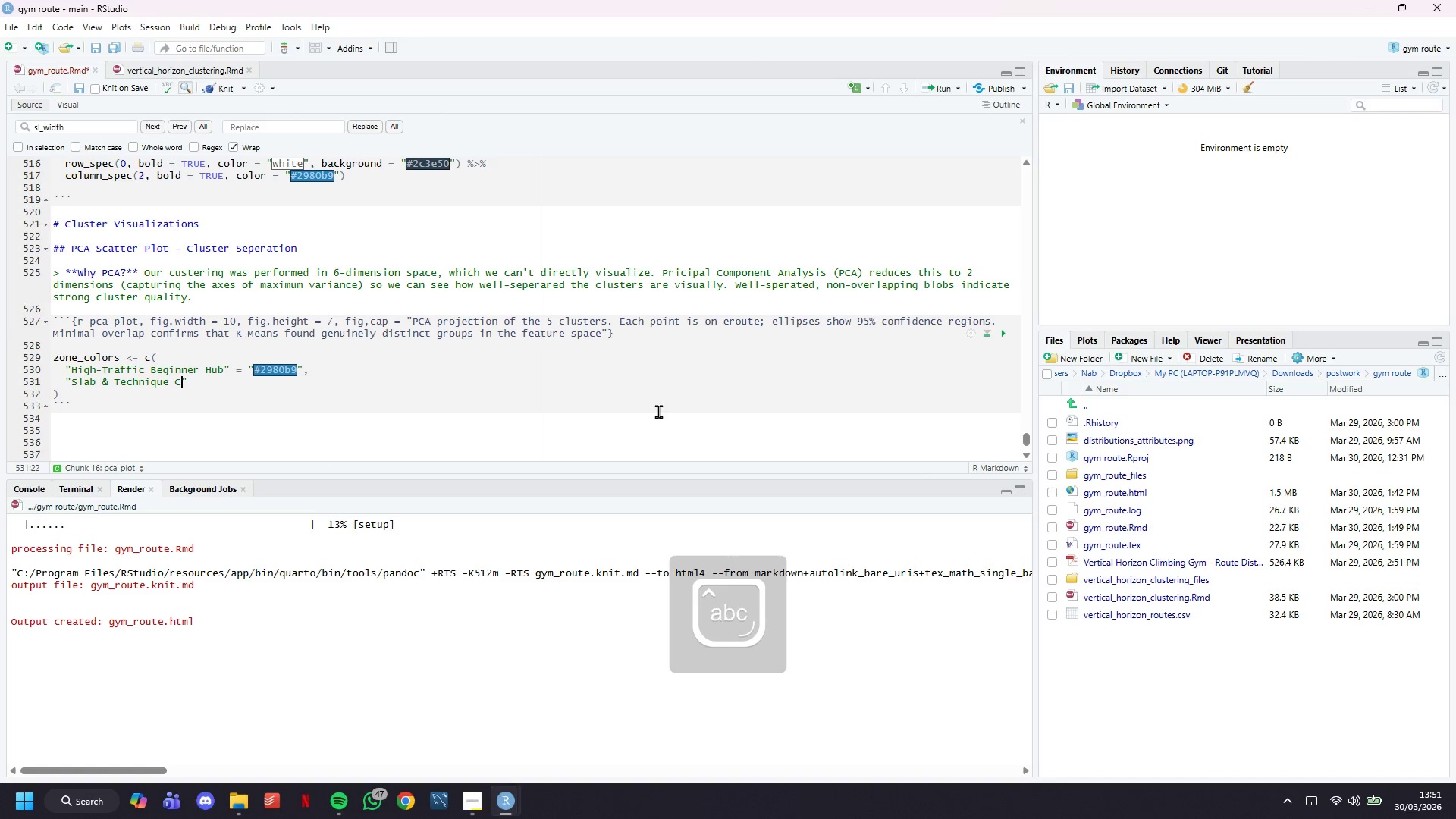 
key(ArrowRight)
 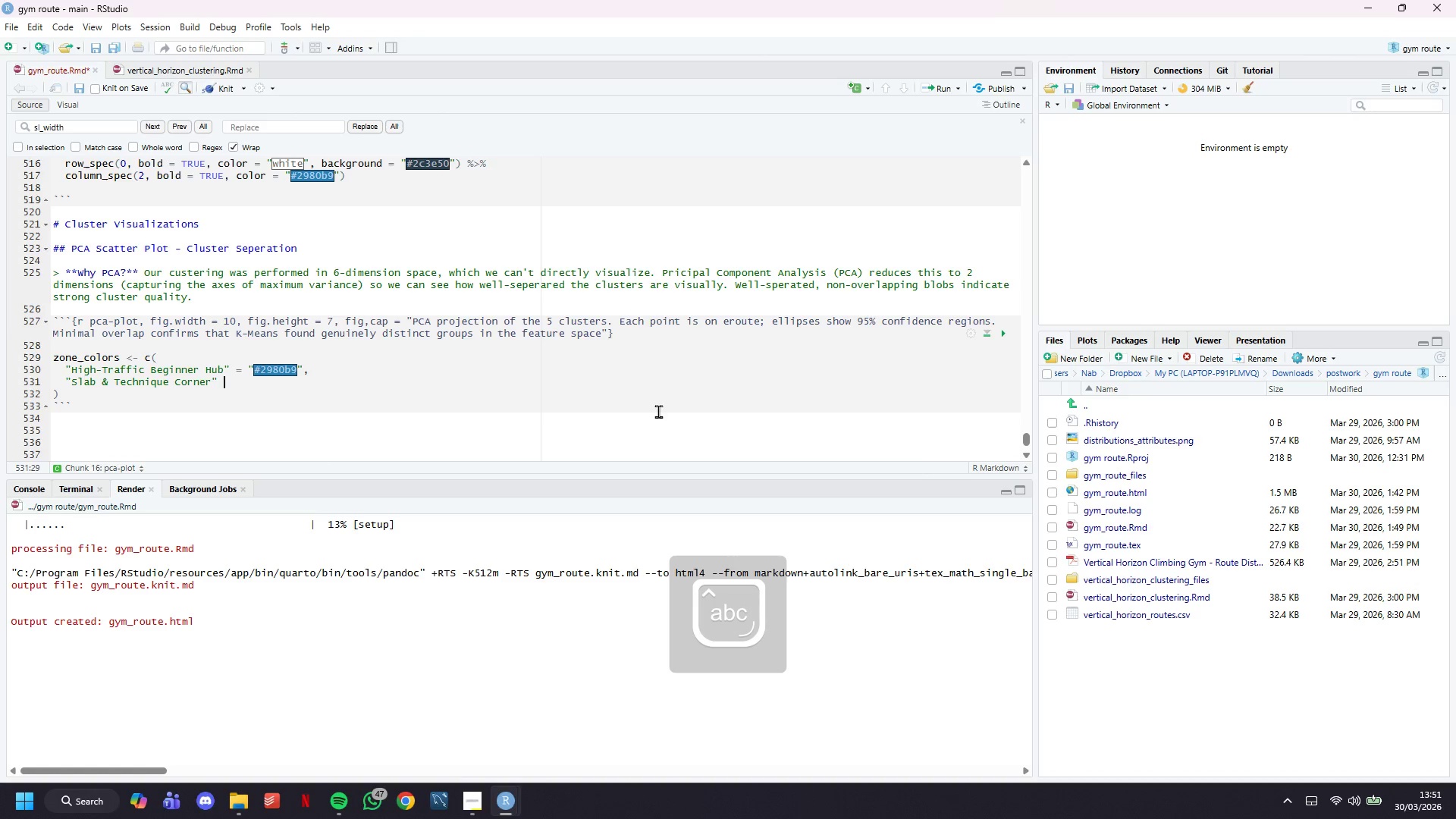 
type( = "#27ae60)
 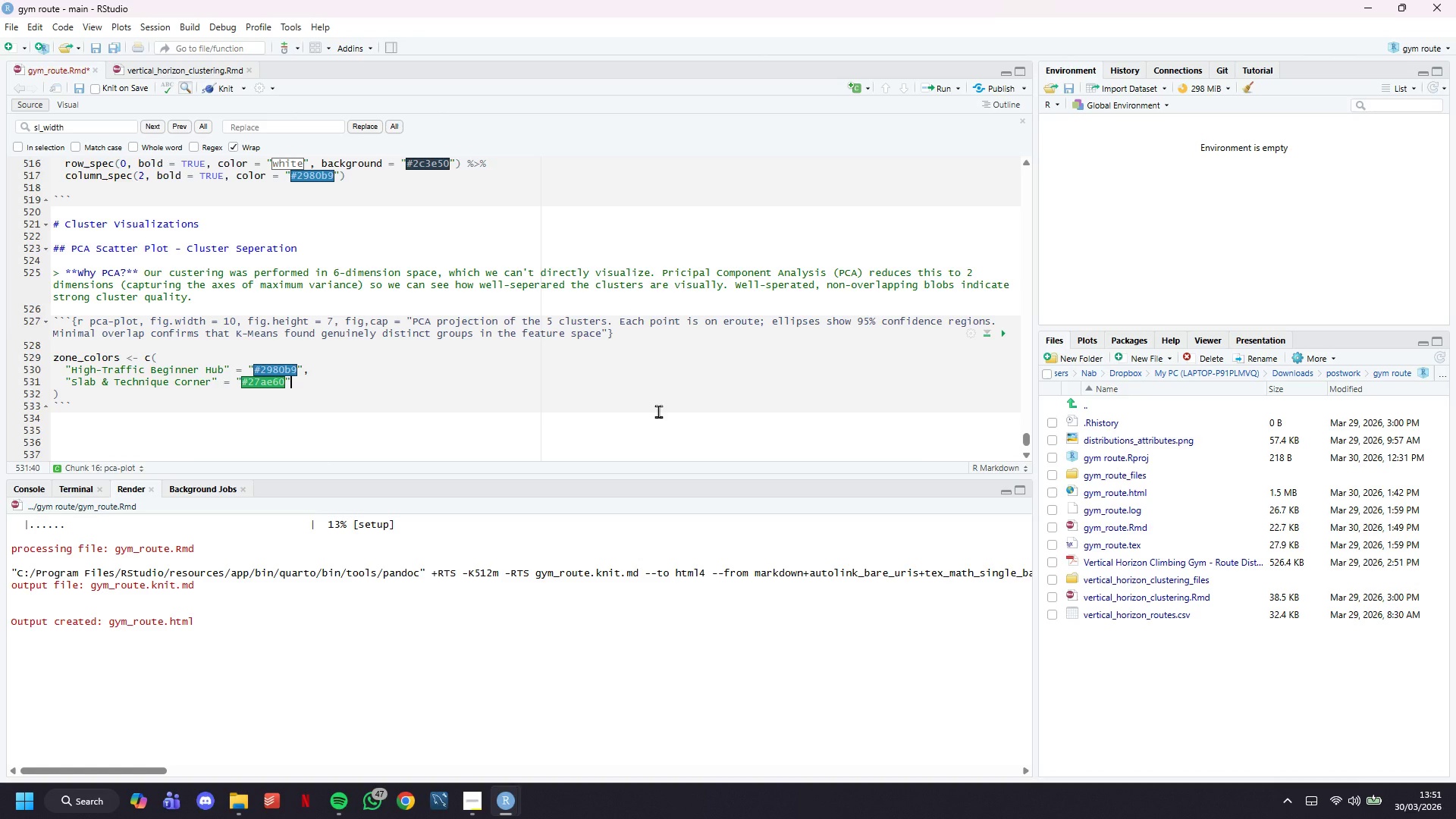 
 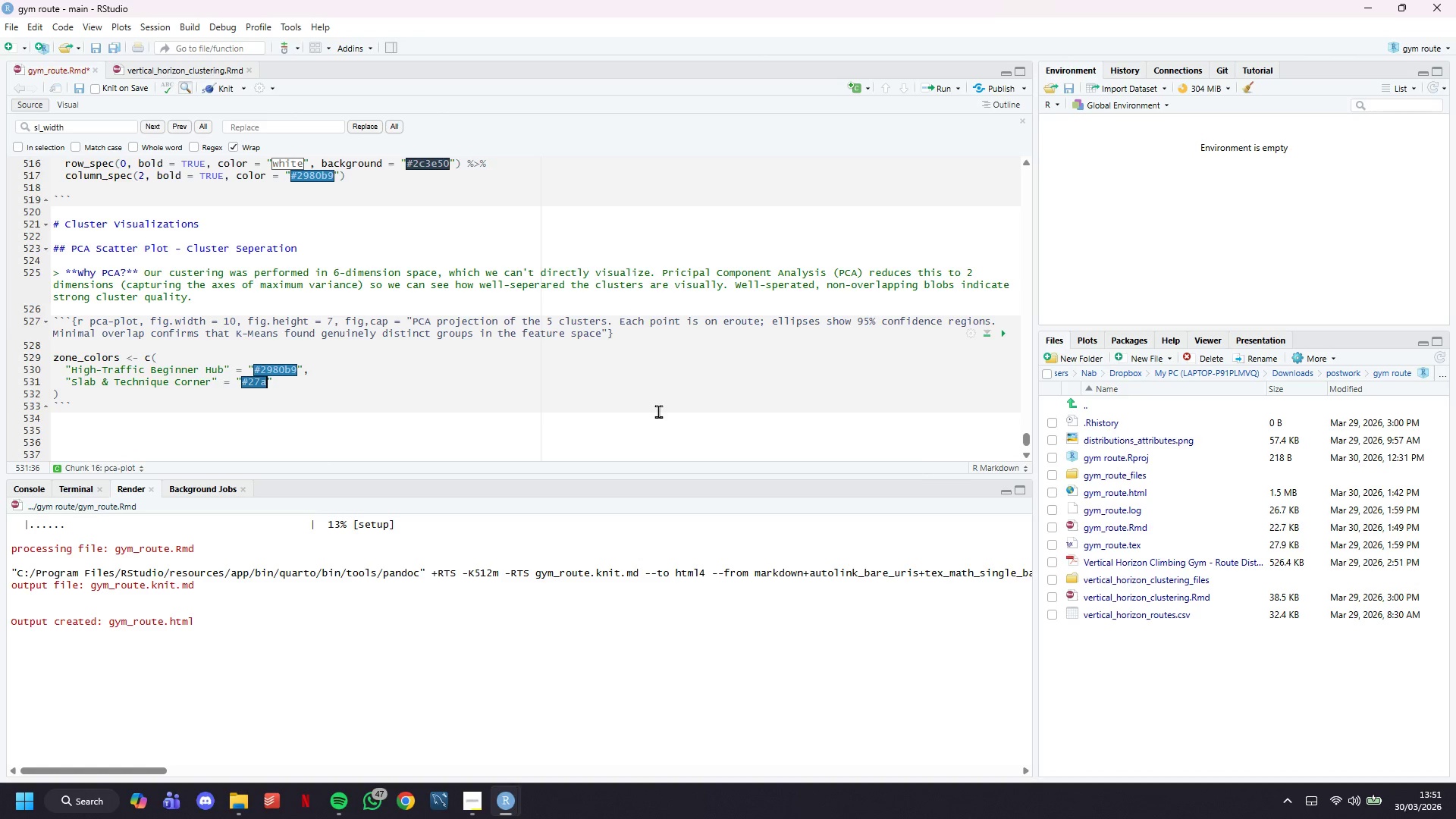 
key(ArrowRight)
 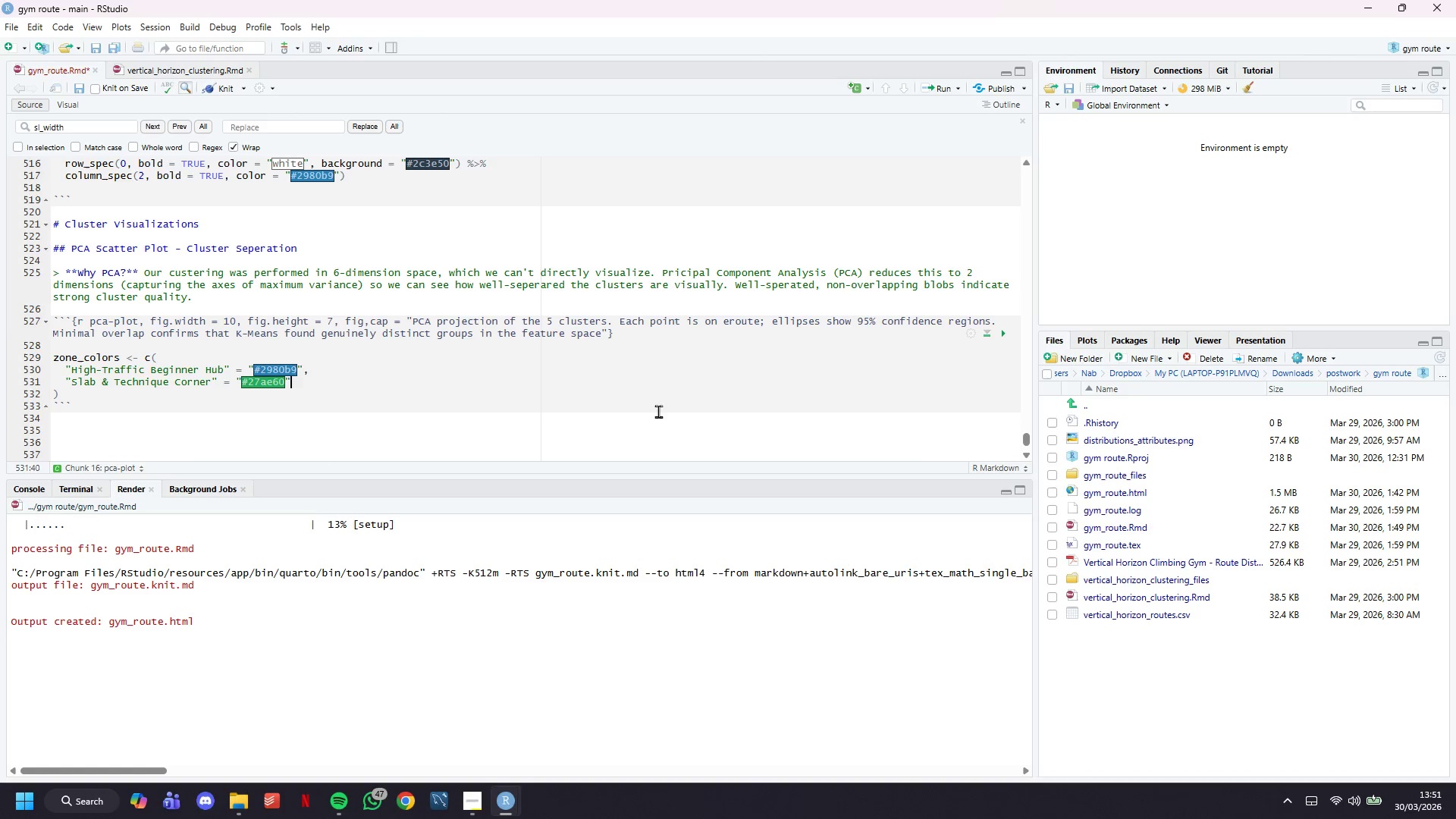 
key(Comma)
 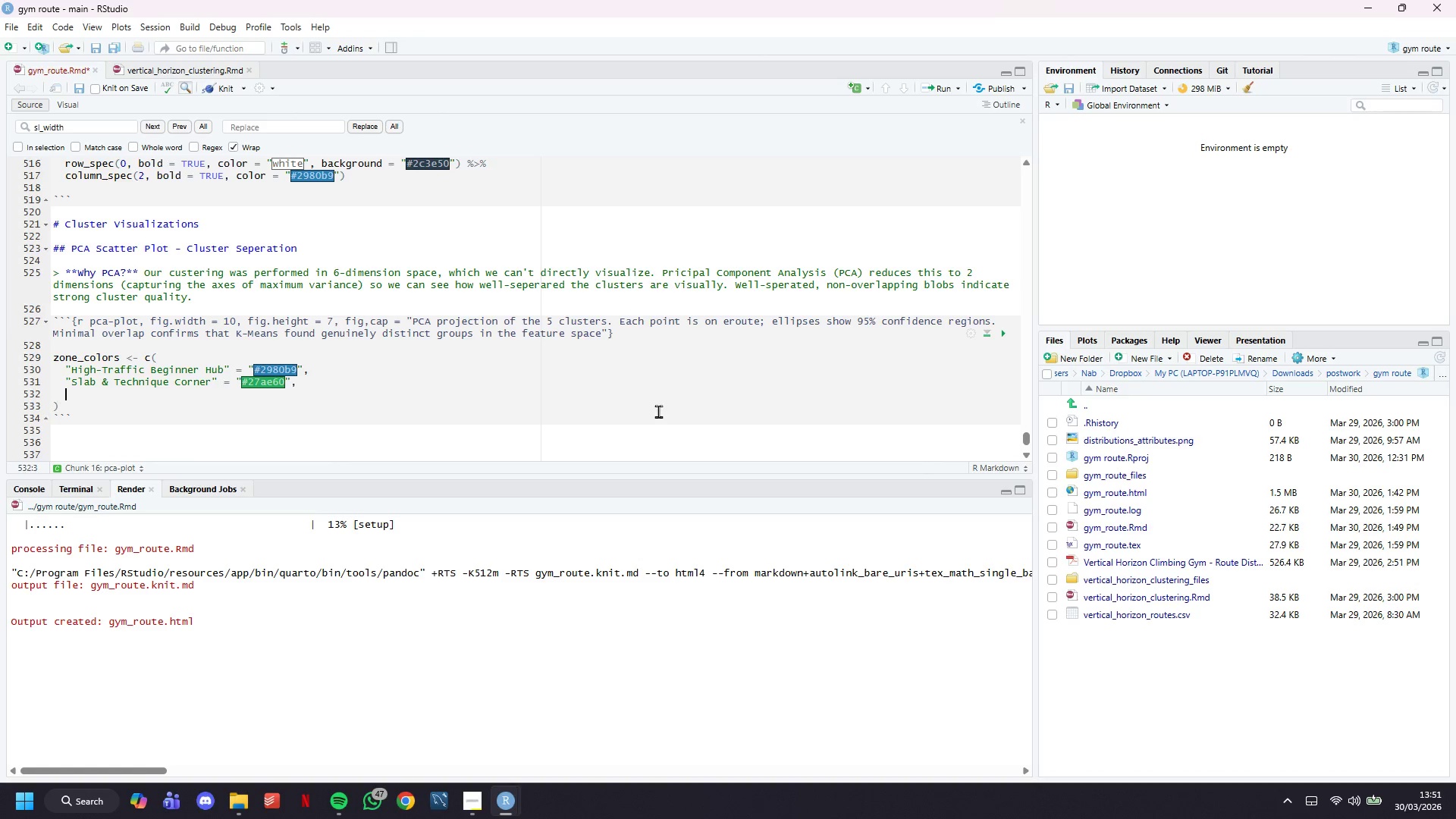 
key(Enter)
 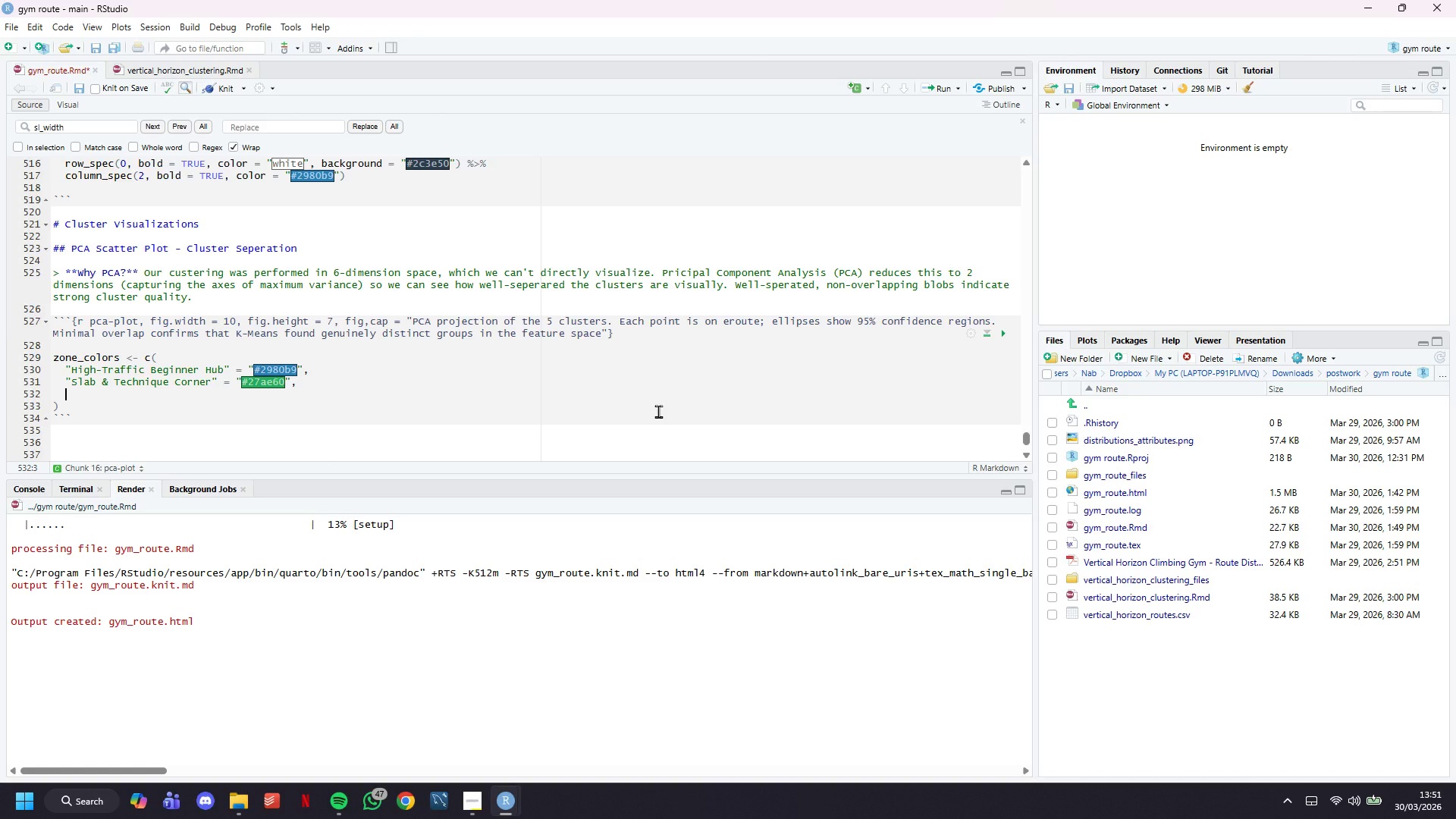 
type("Technina)
key(Backspace)
key(Backspace)
type(cal Mid-GrDE)
key(Backspace)
key(Backspace)
type(AD)
key(Backspace)
key(Backspace)
type(A)
key(Backspace)
type(ade)
 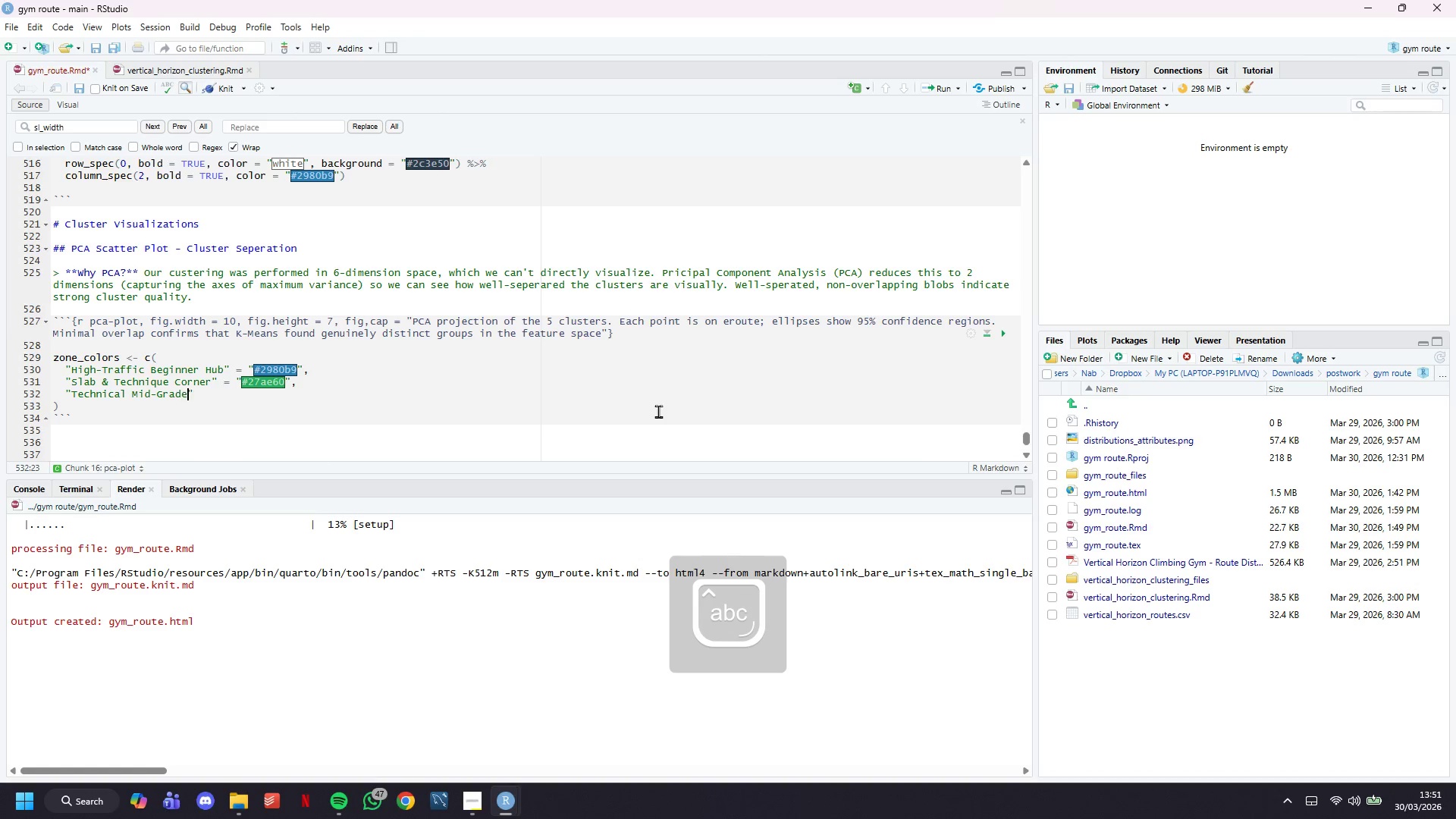 
key(ArrowRight)
 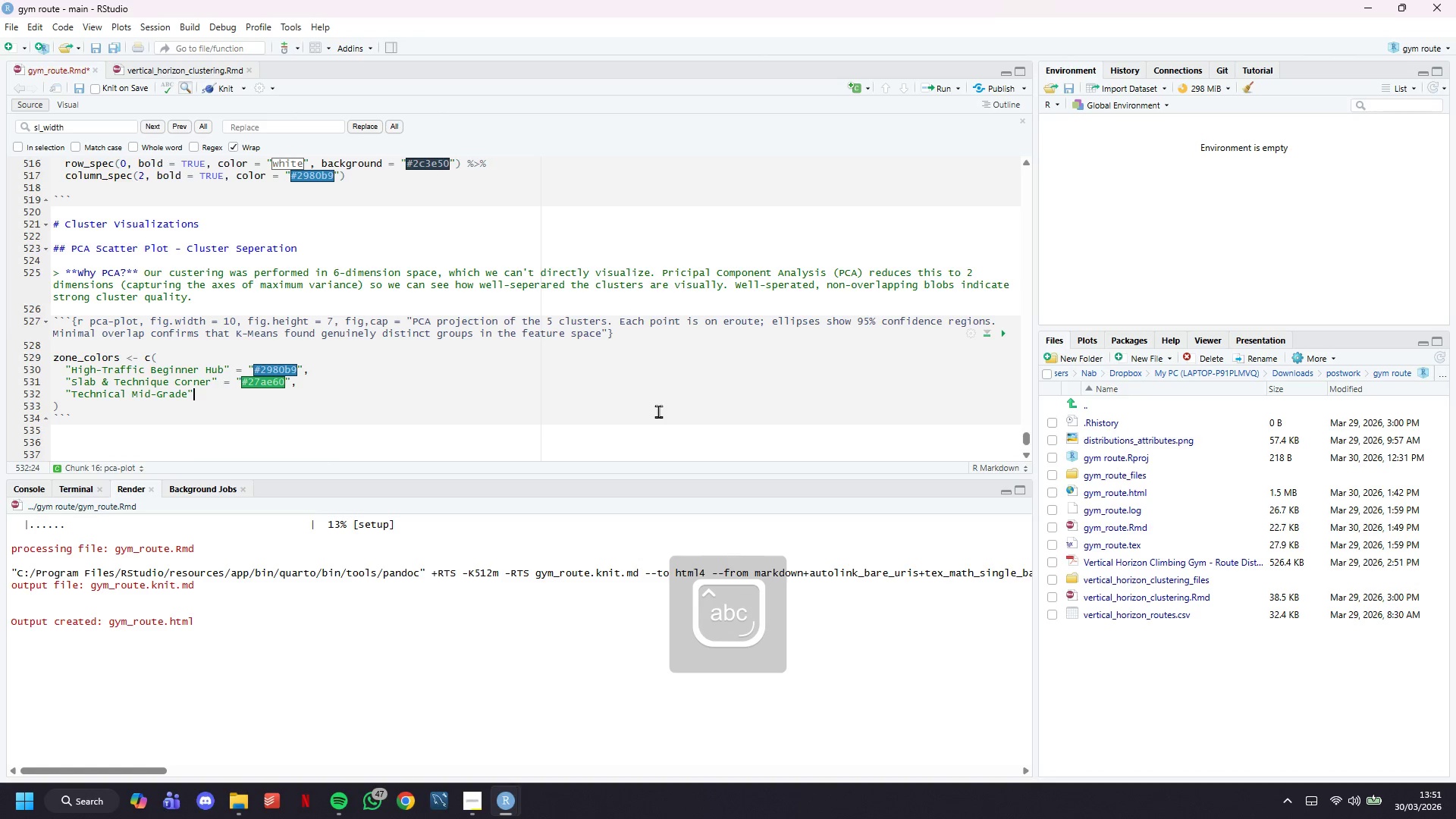 
type( = "#f39c12)
 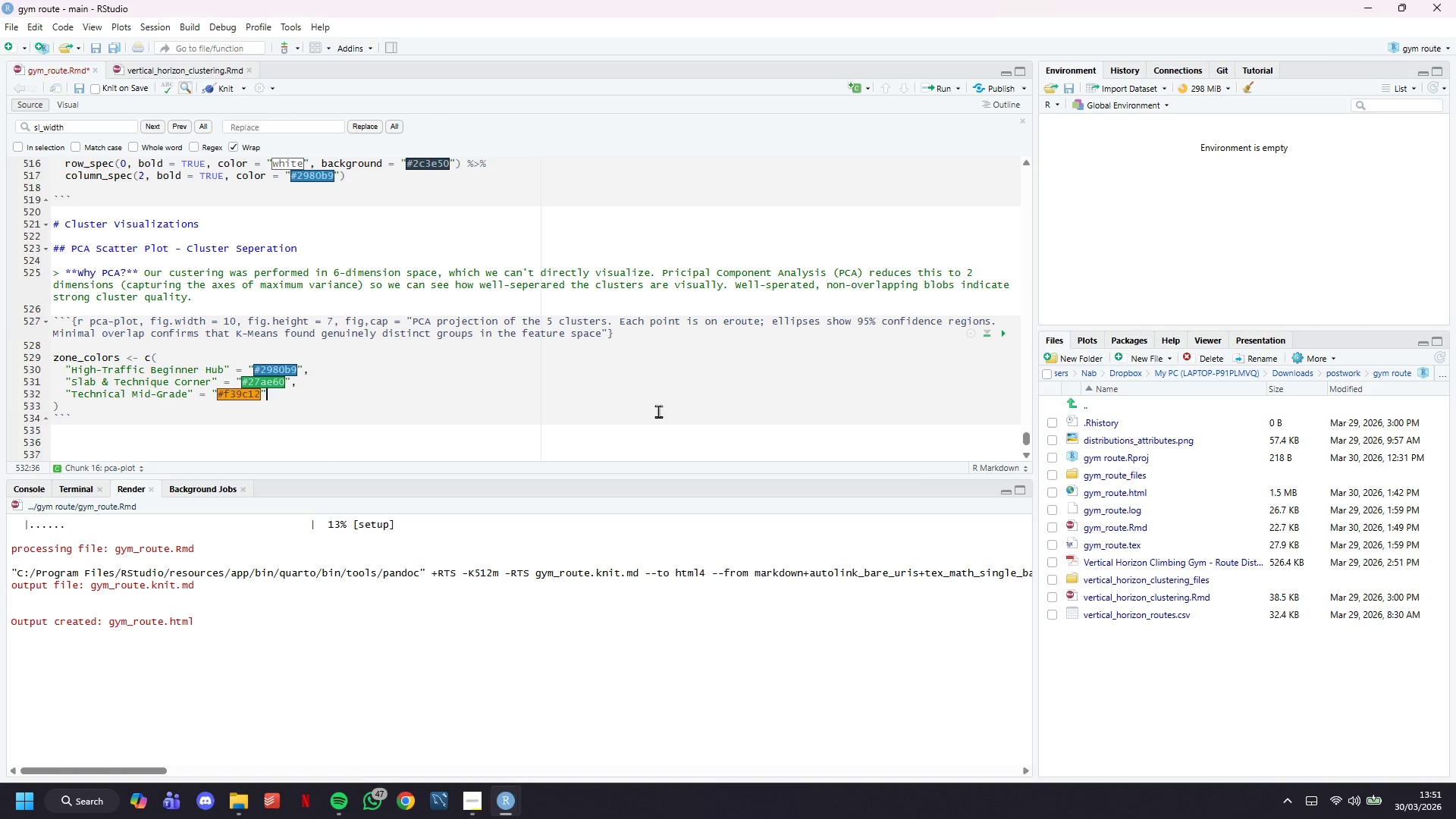 
 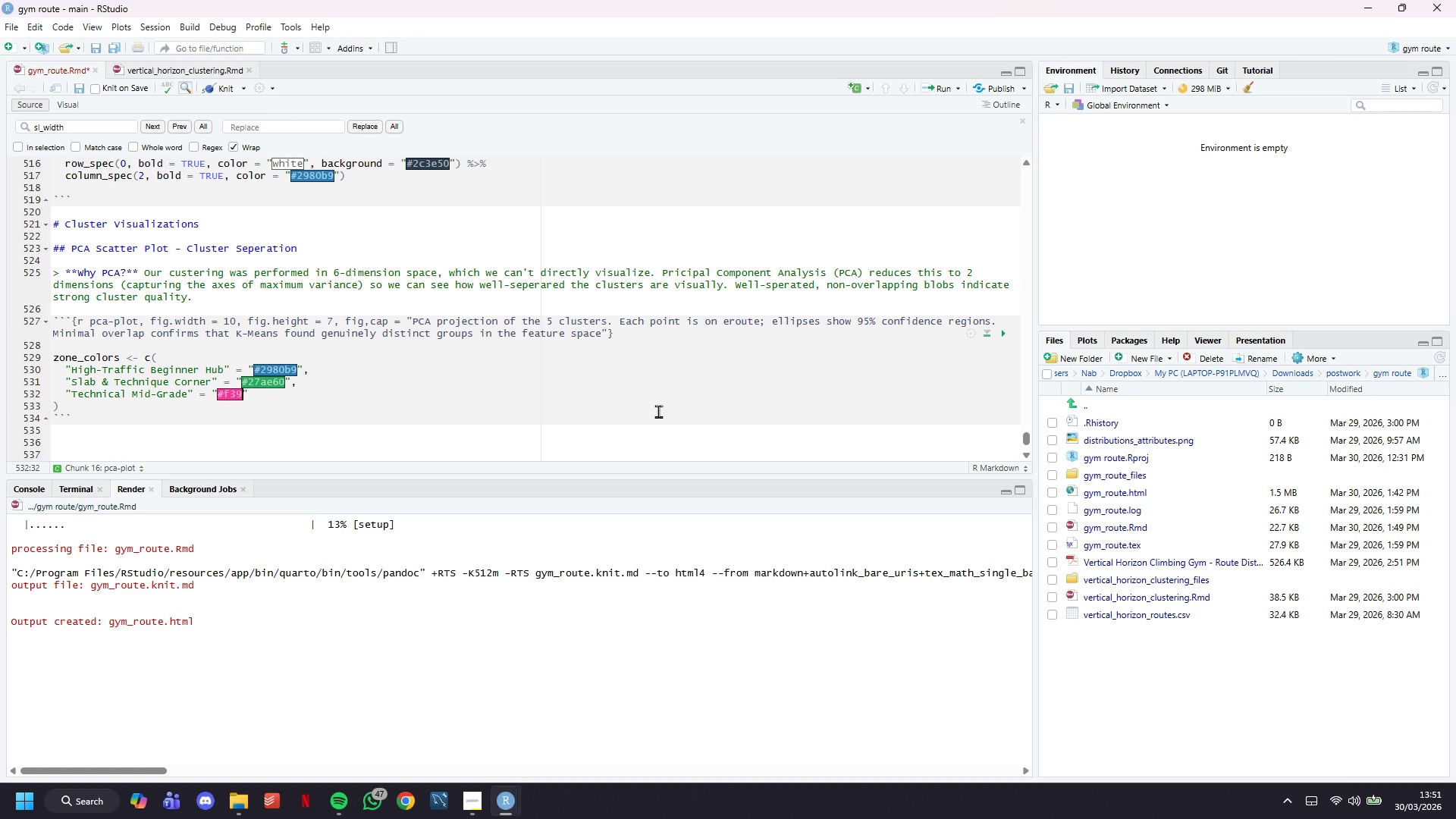 
key(ArrowRight)
 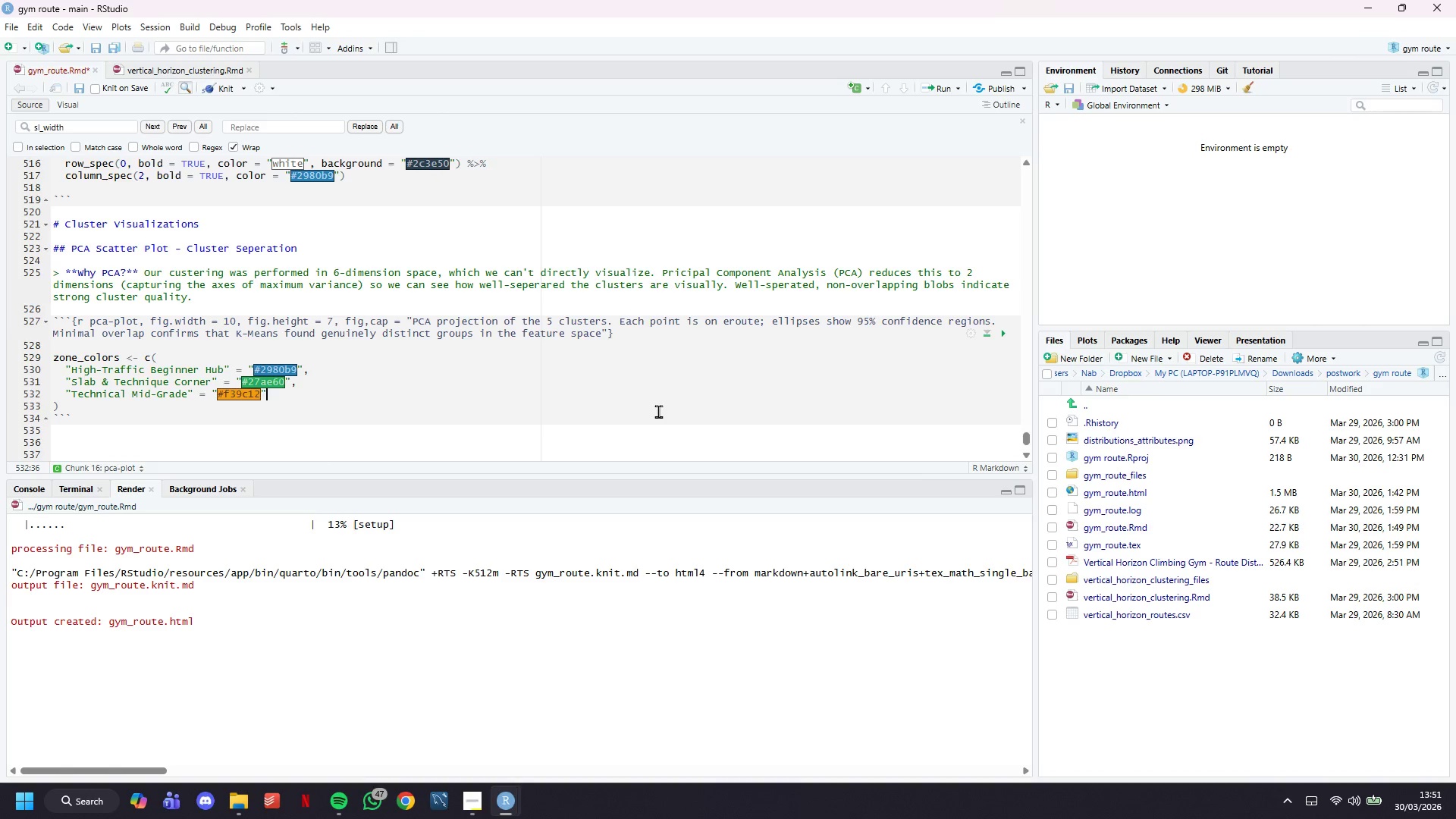 
key(Comma)
 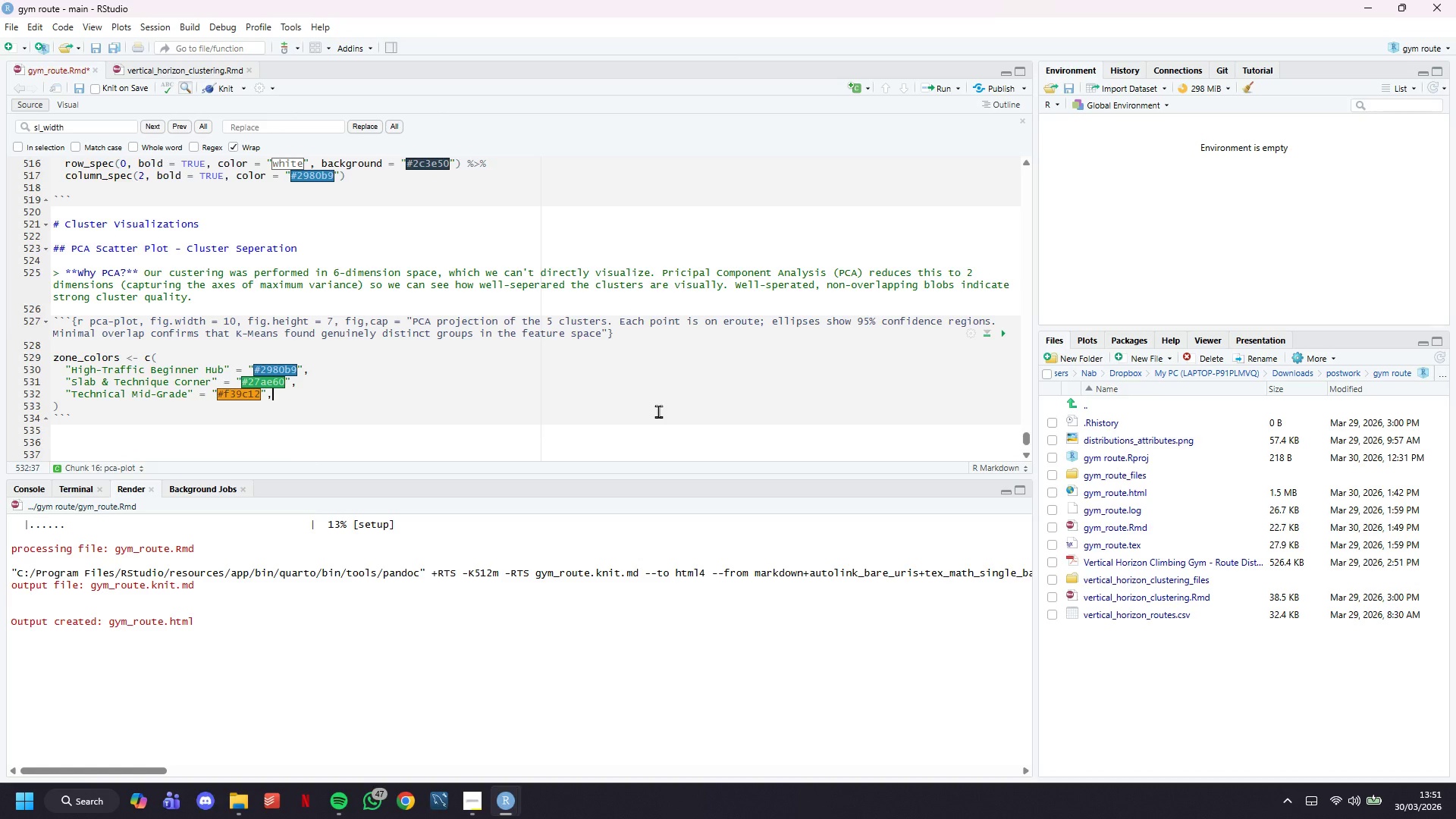 
key(Enter)
 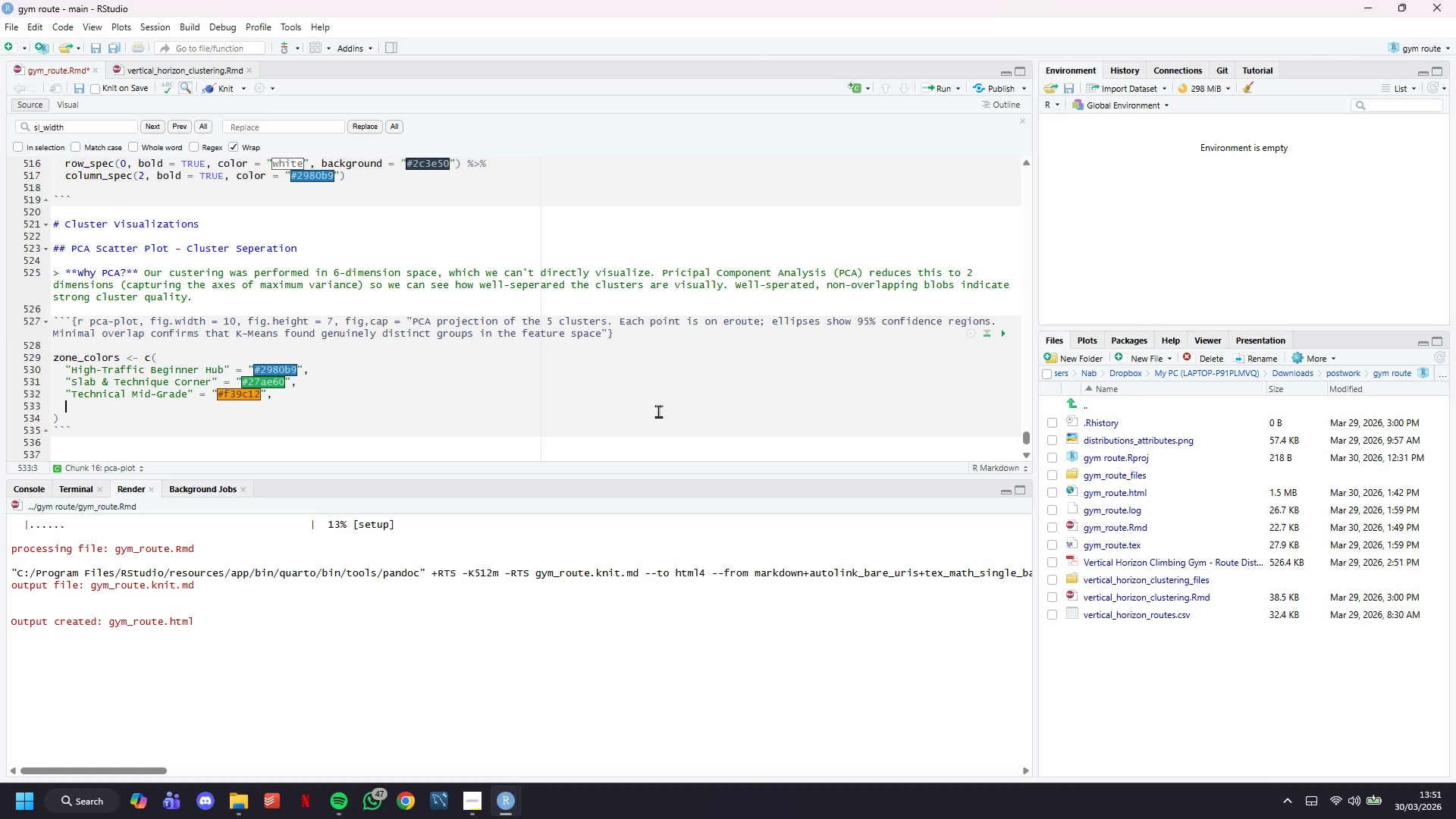 
type("Dynamic Power Zone)
 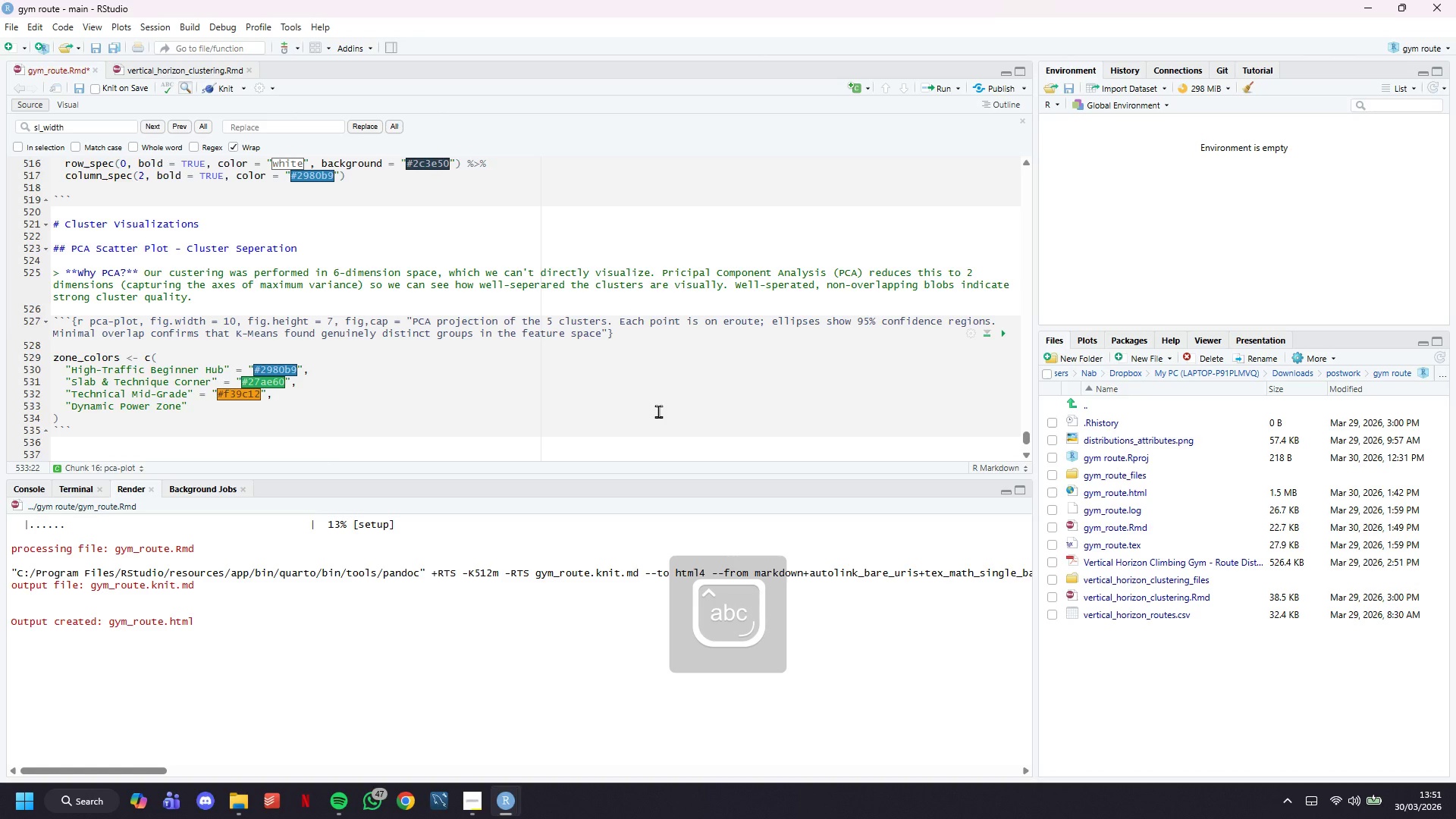 
key(ArrowRight)
 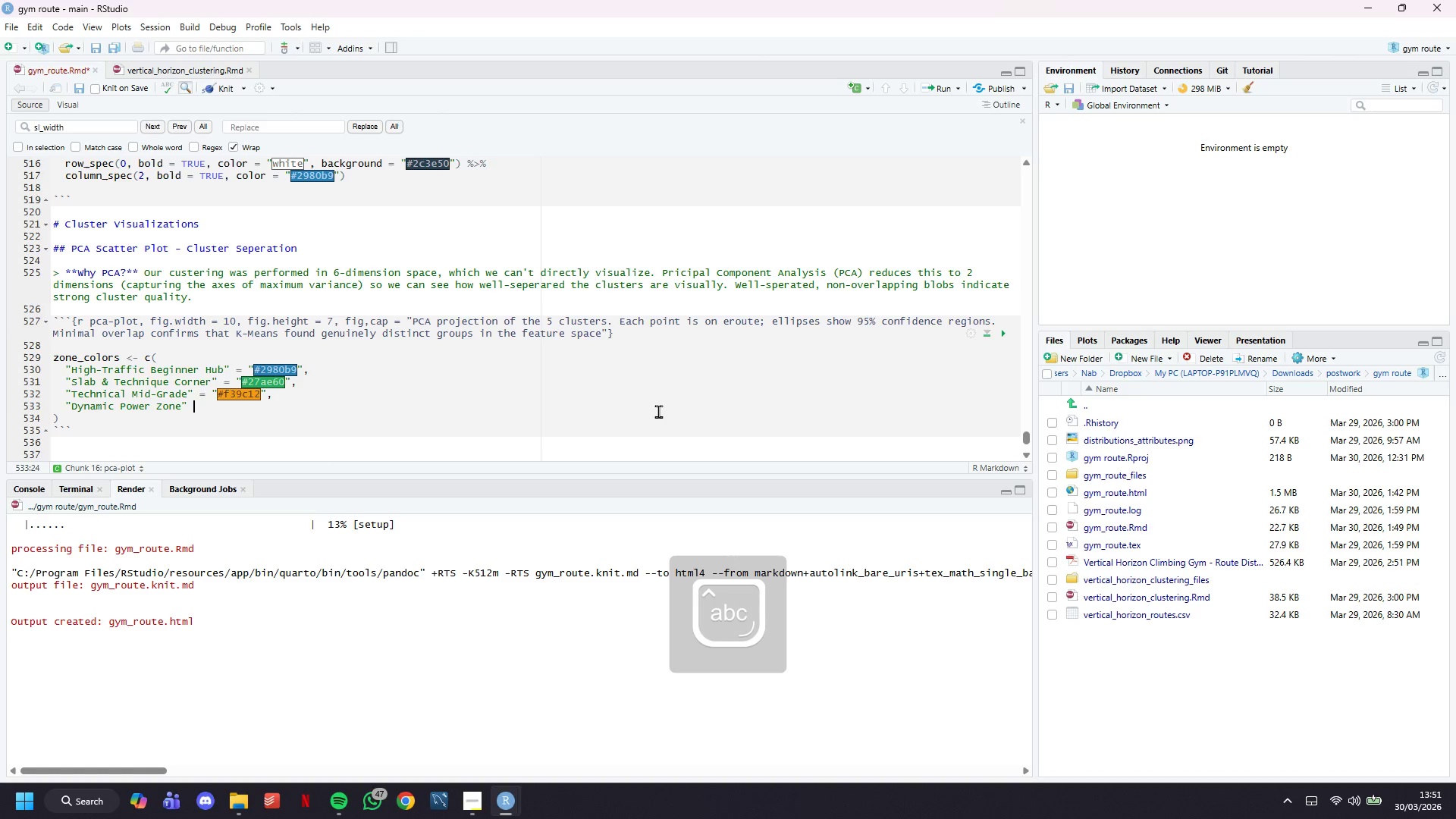 
type( = "#e67e22)
 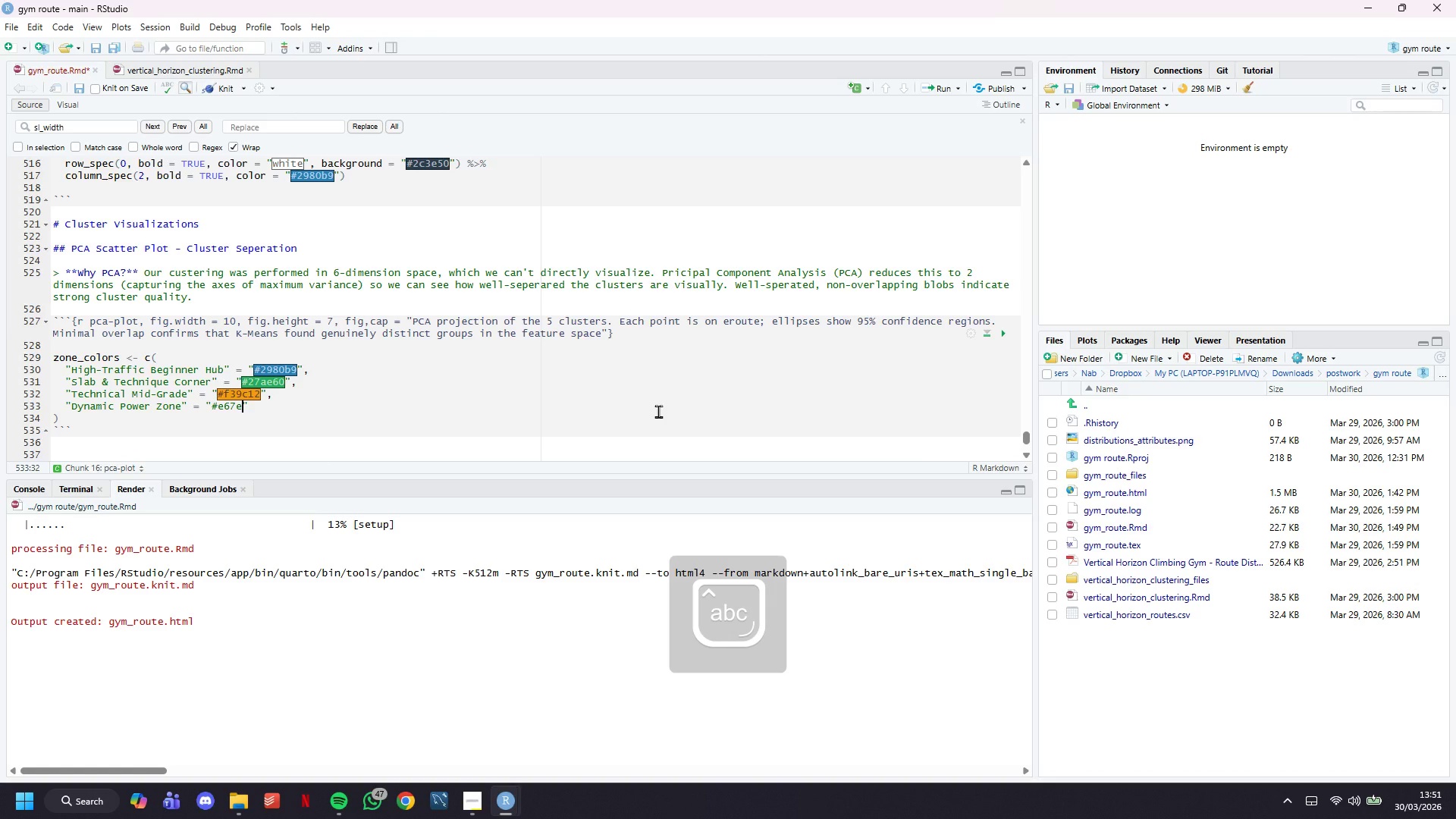 
 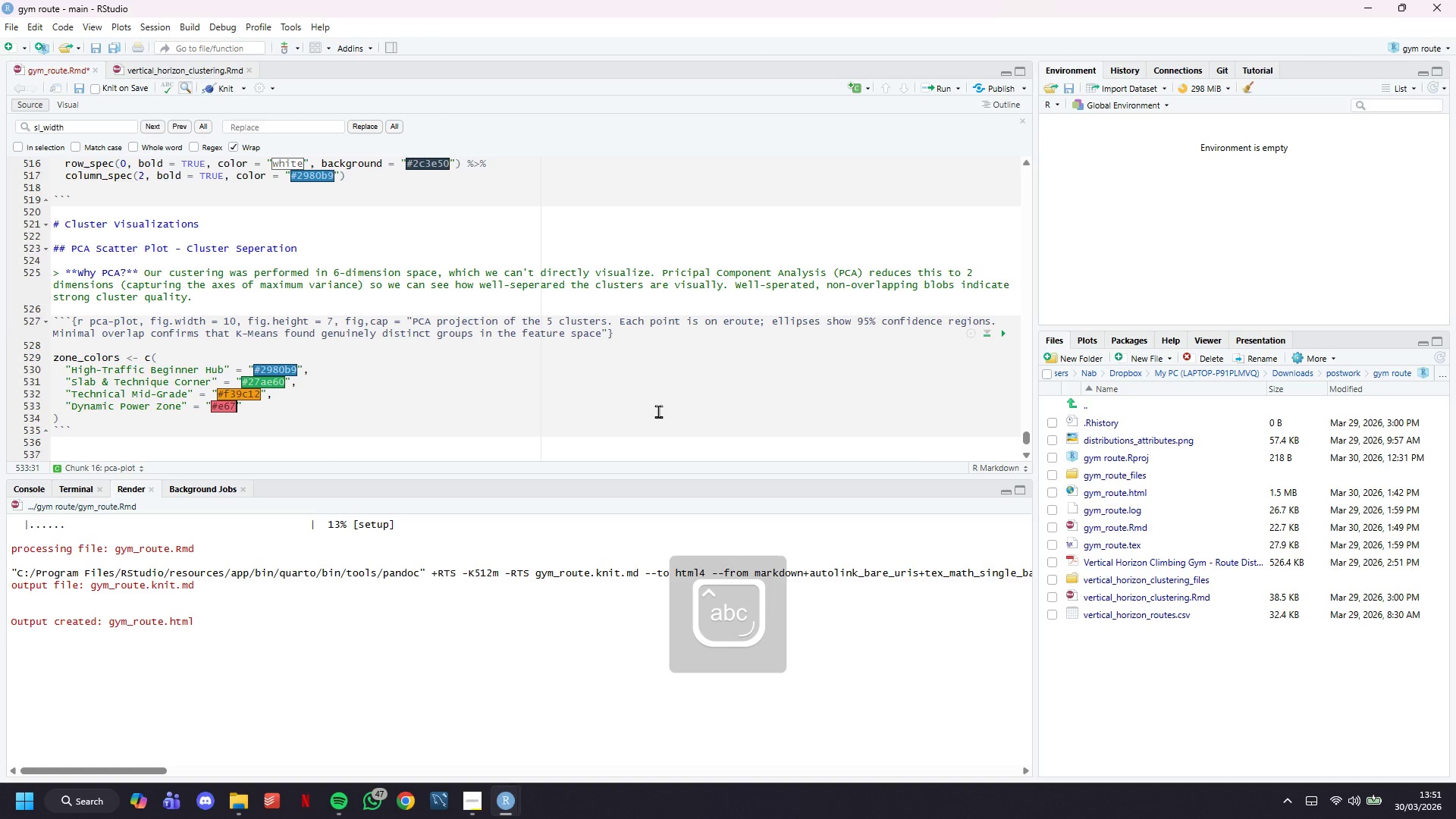 
key(ArrowRight)
 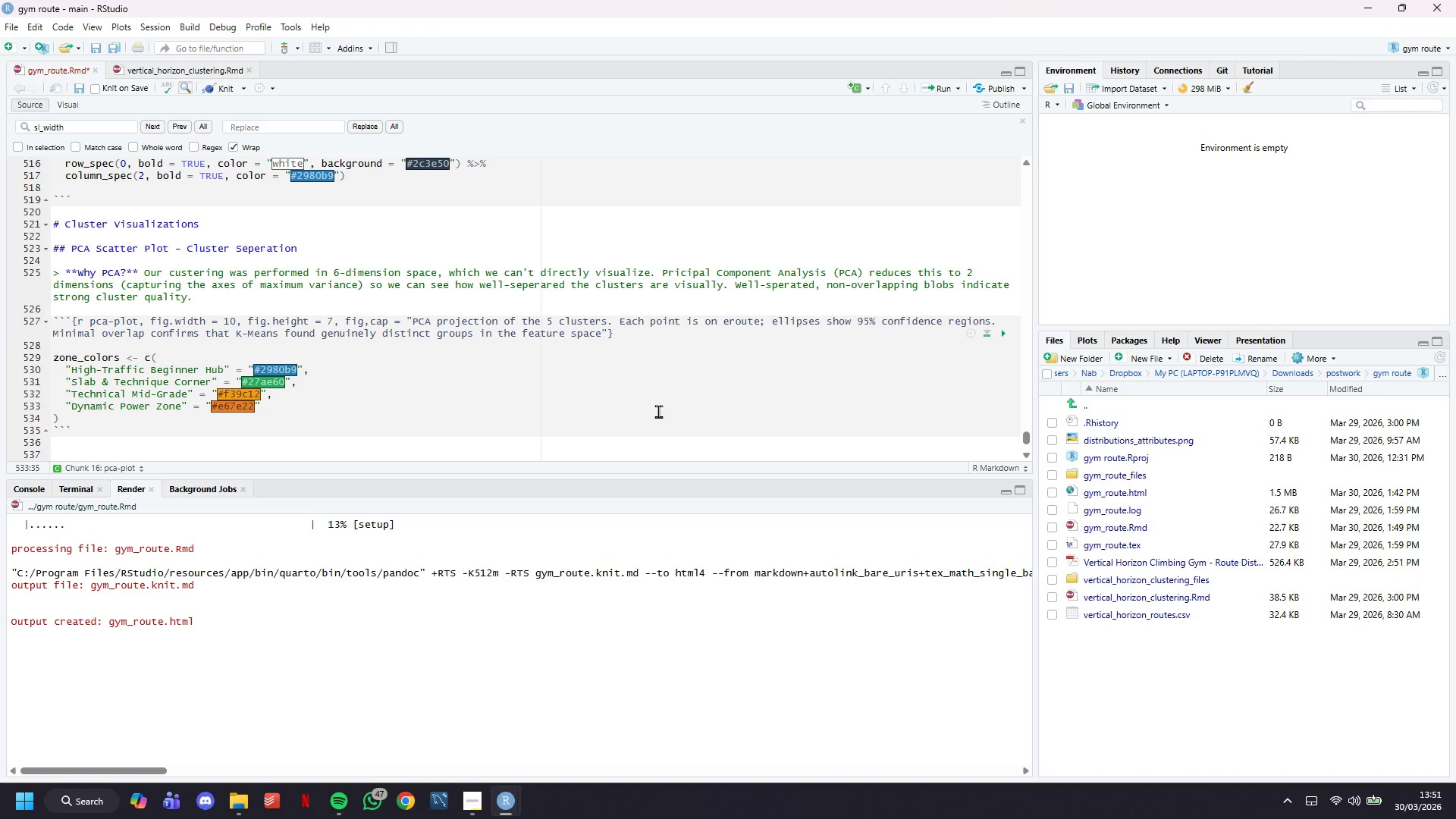 
key(Comma)
 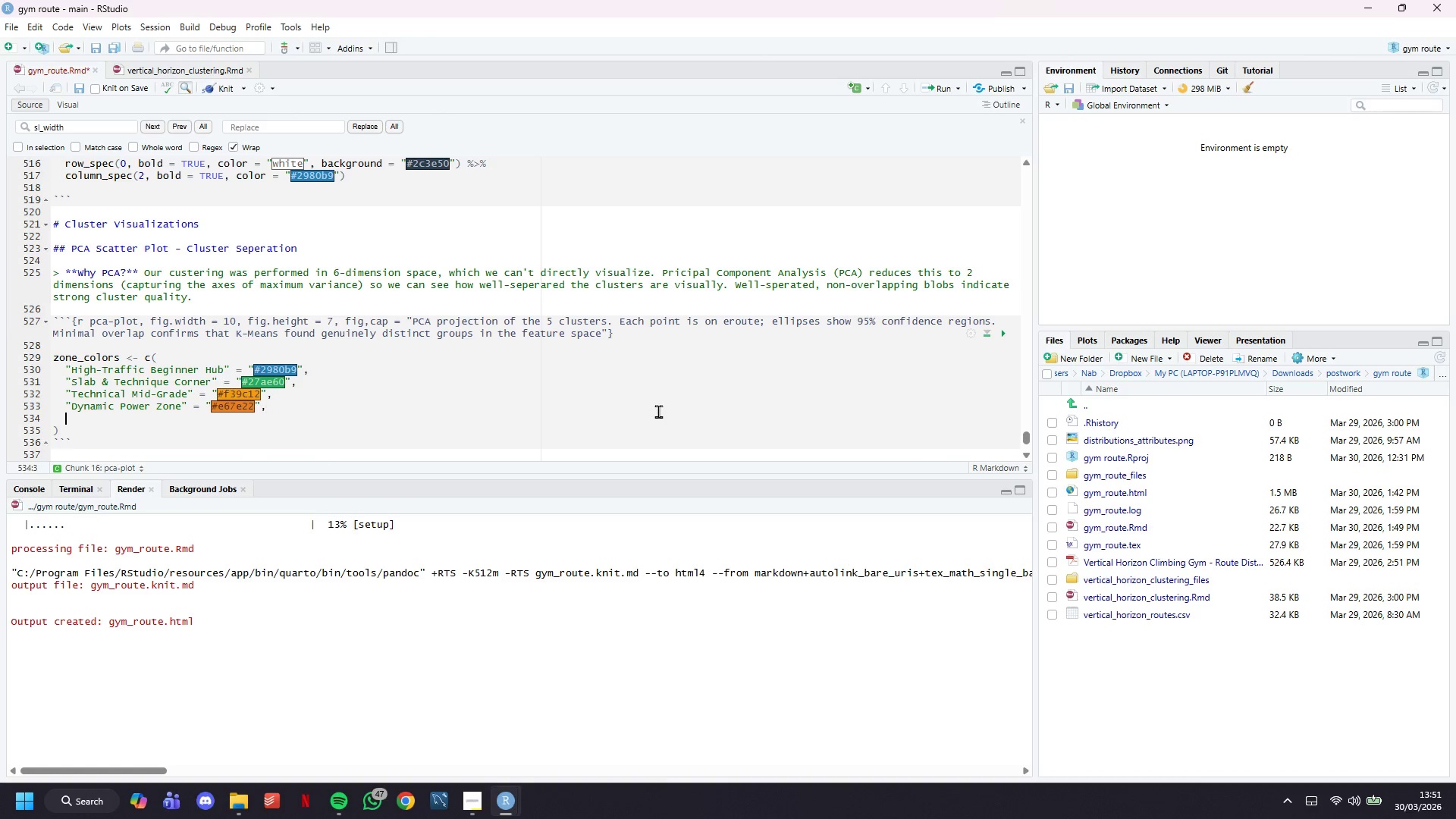 
key(Enter)
 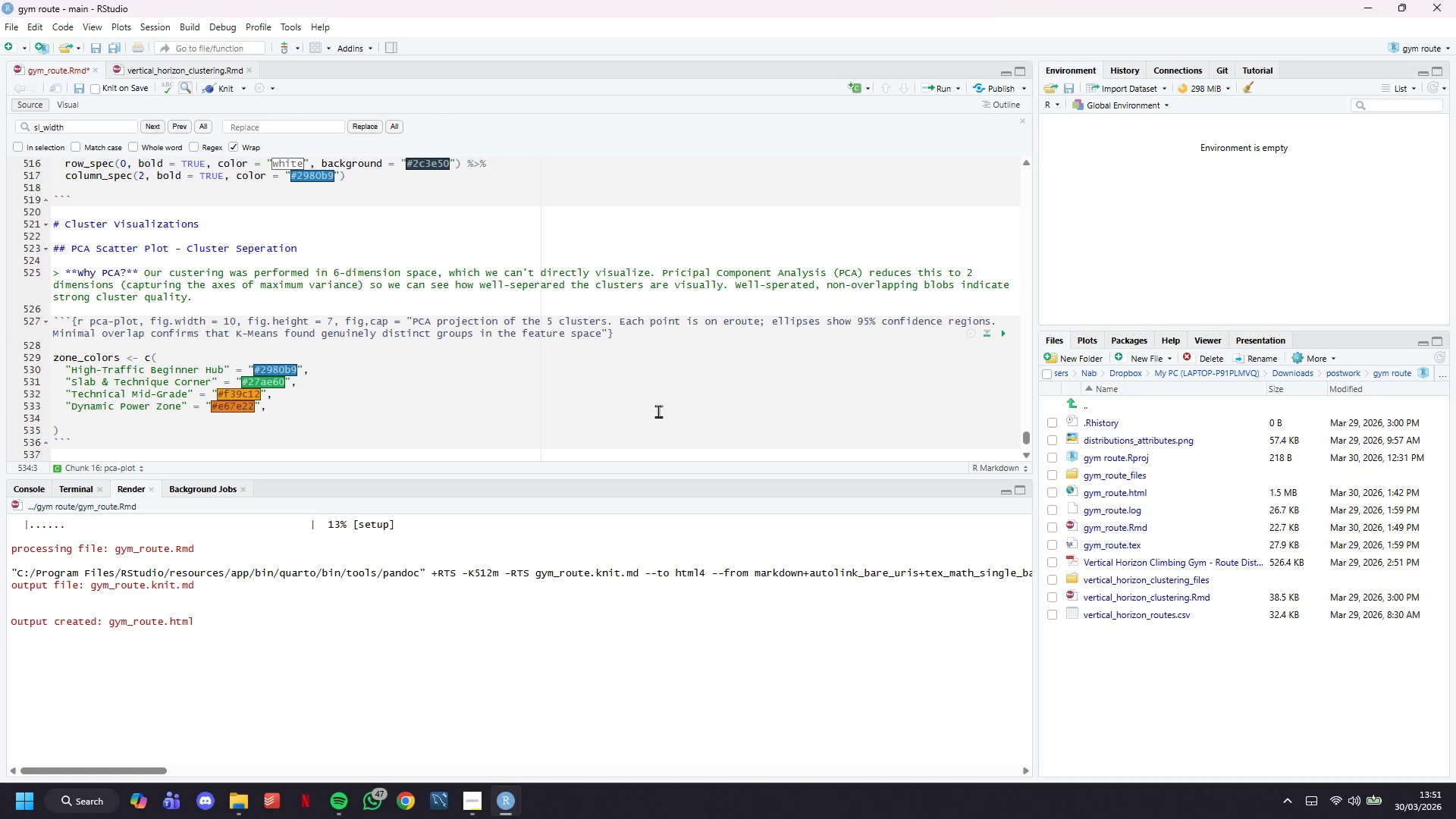 
type("Elite Projecting Wall)
 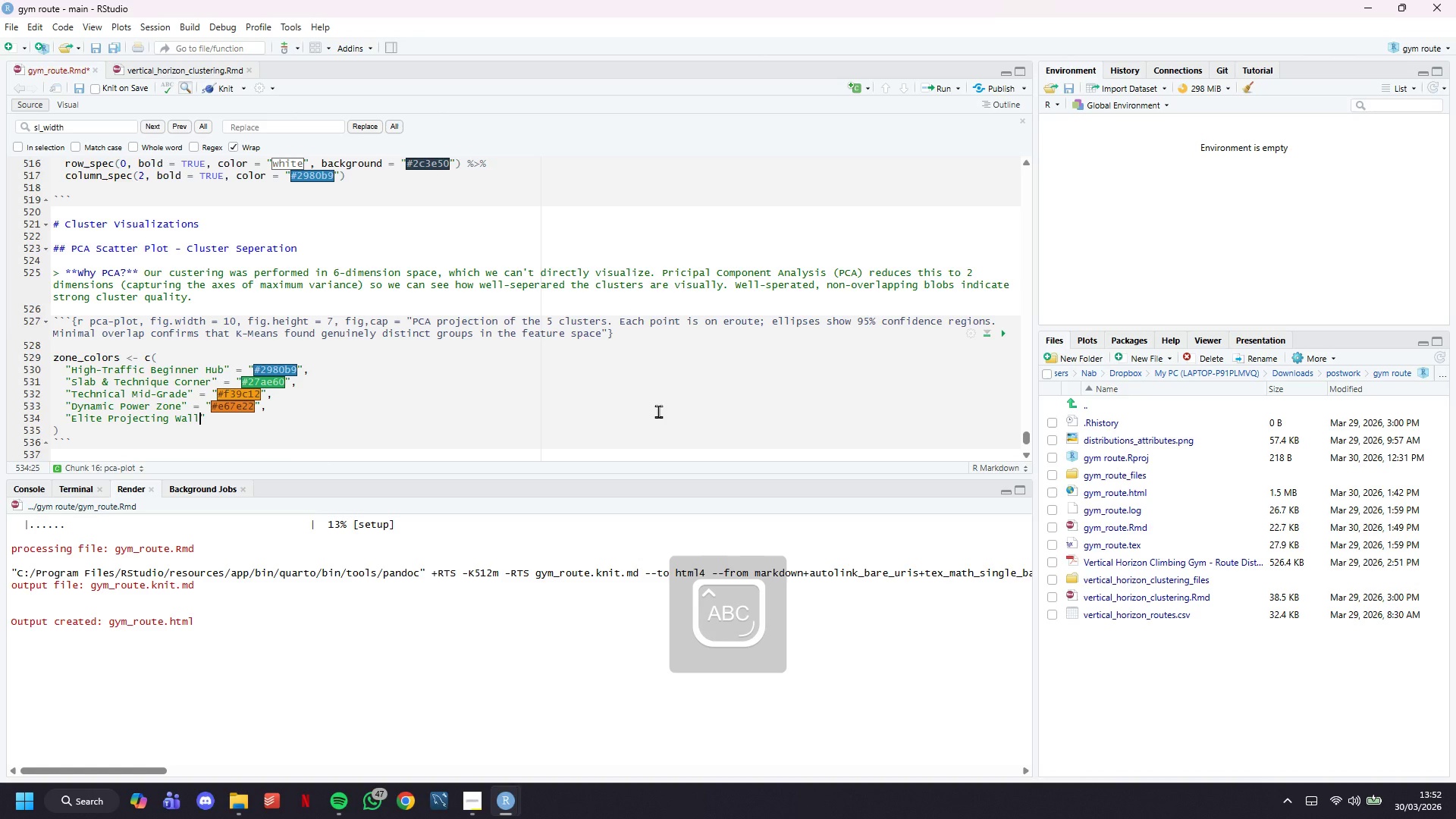 
key(ArrowRight)
 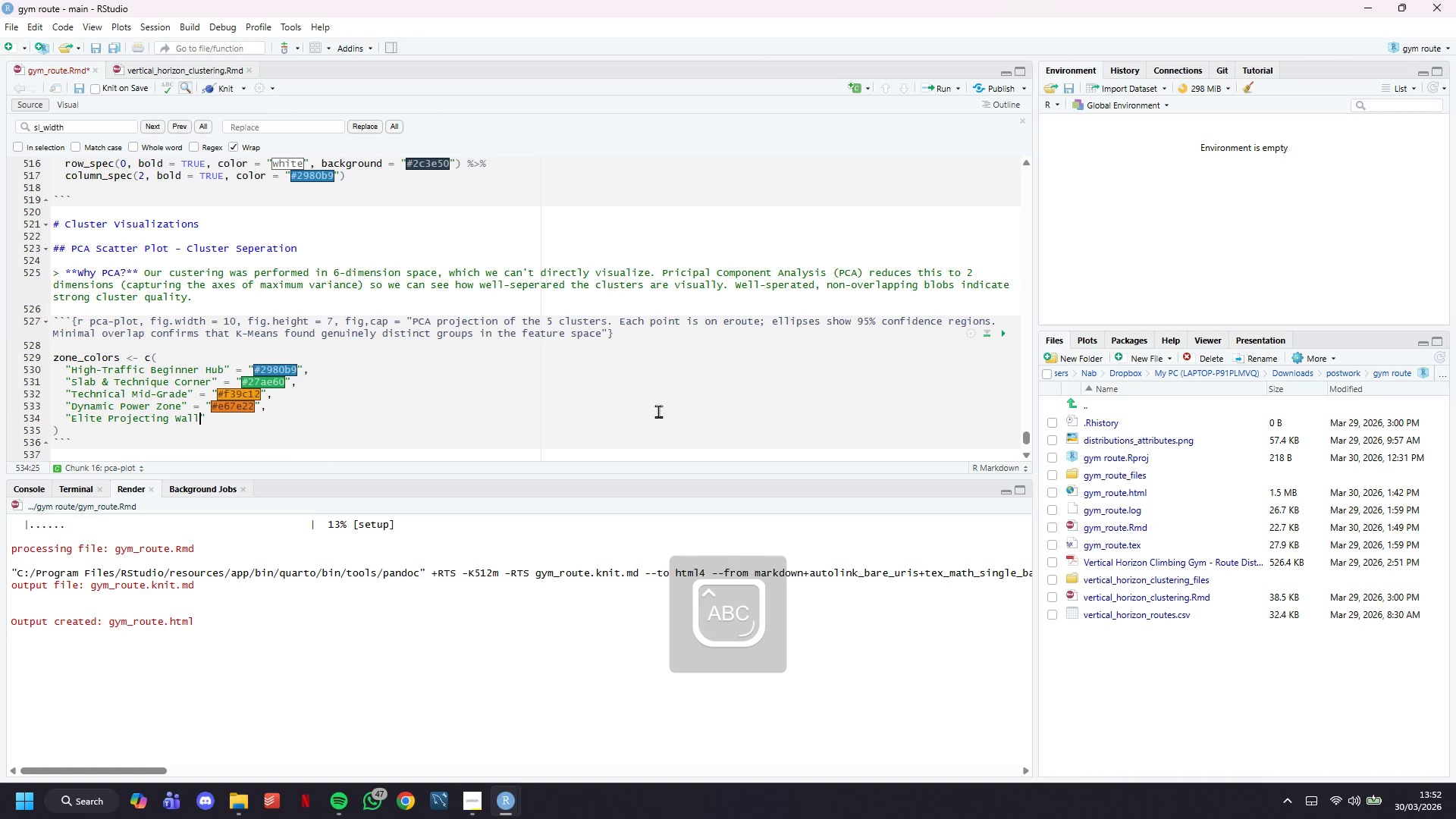 
type( = "#8e44ad)
 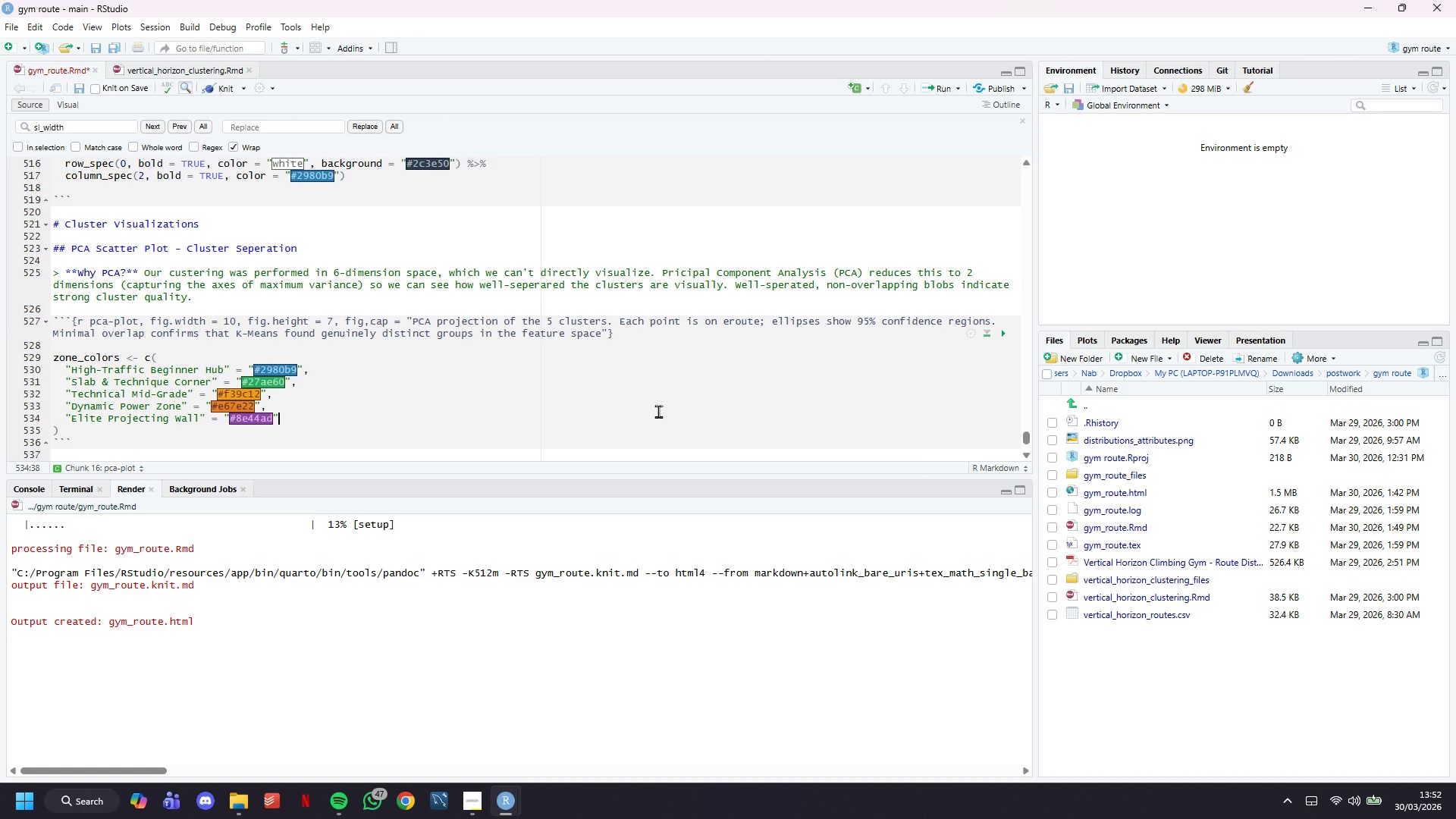 
 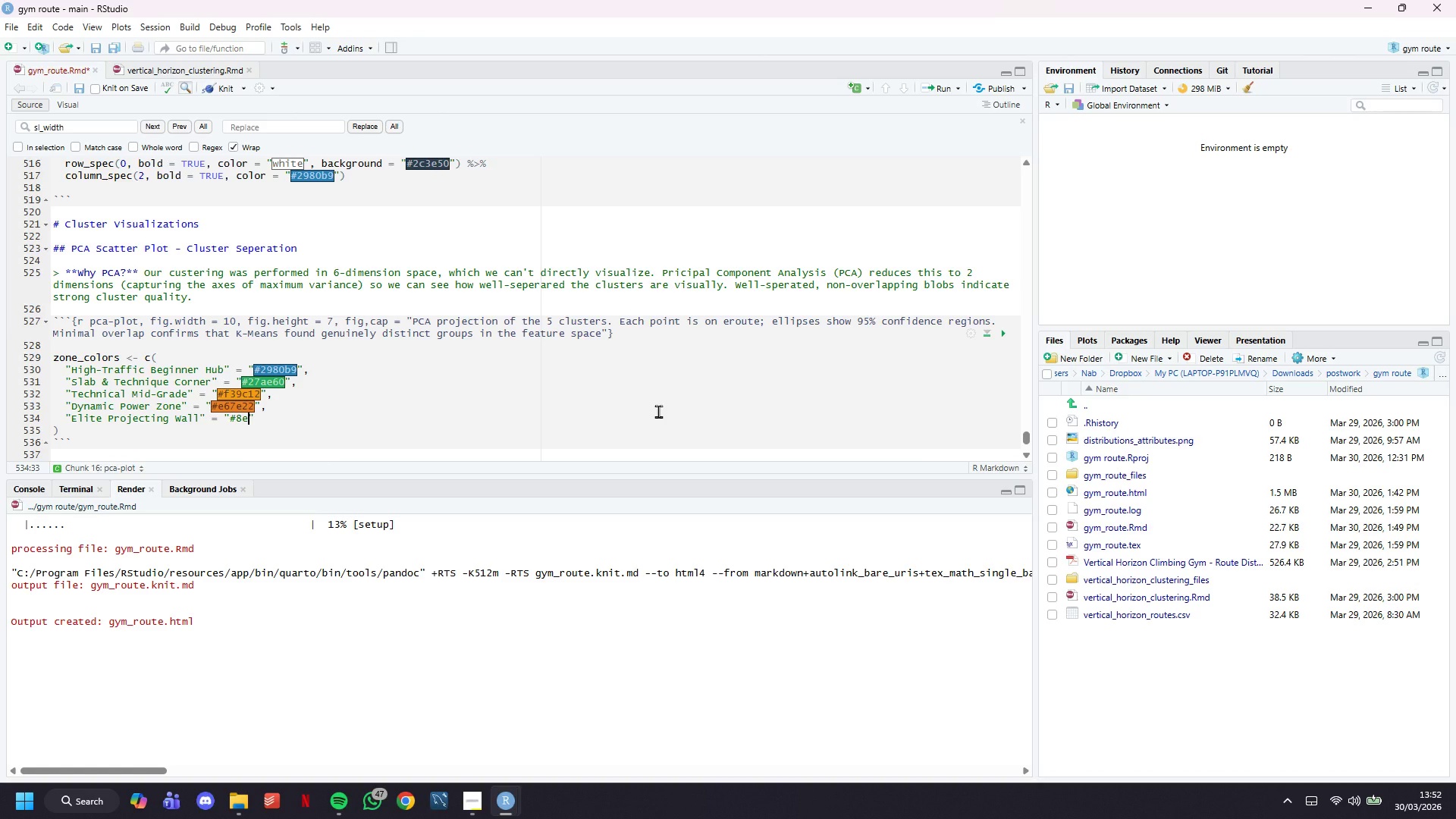 
key(ArrowRight)
 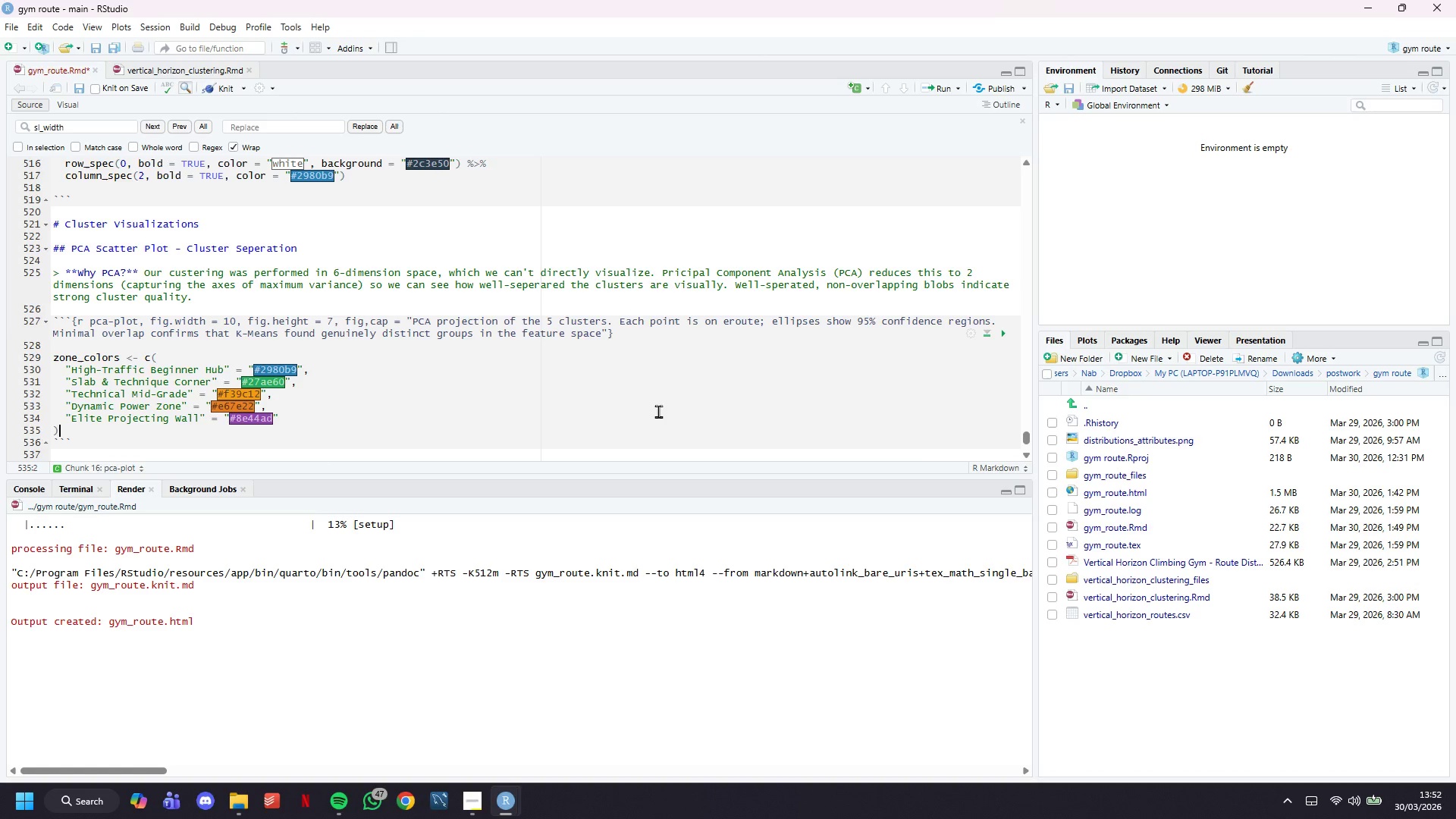 
key(ArrowDown)
 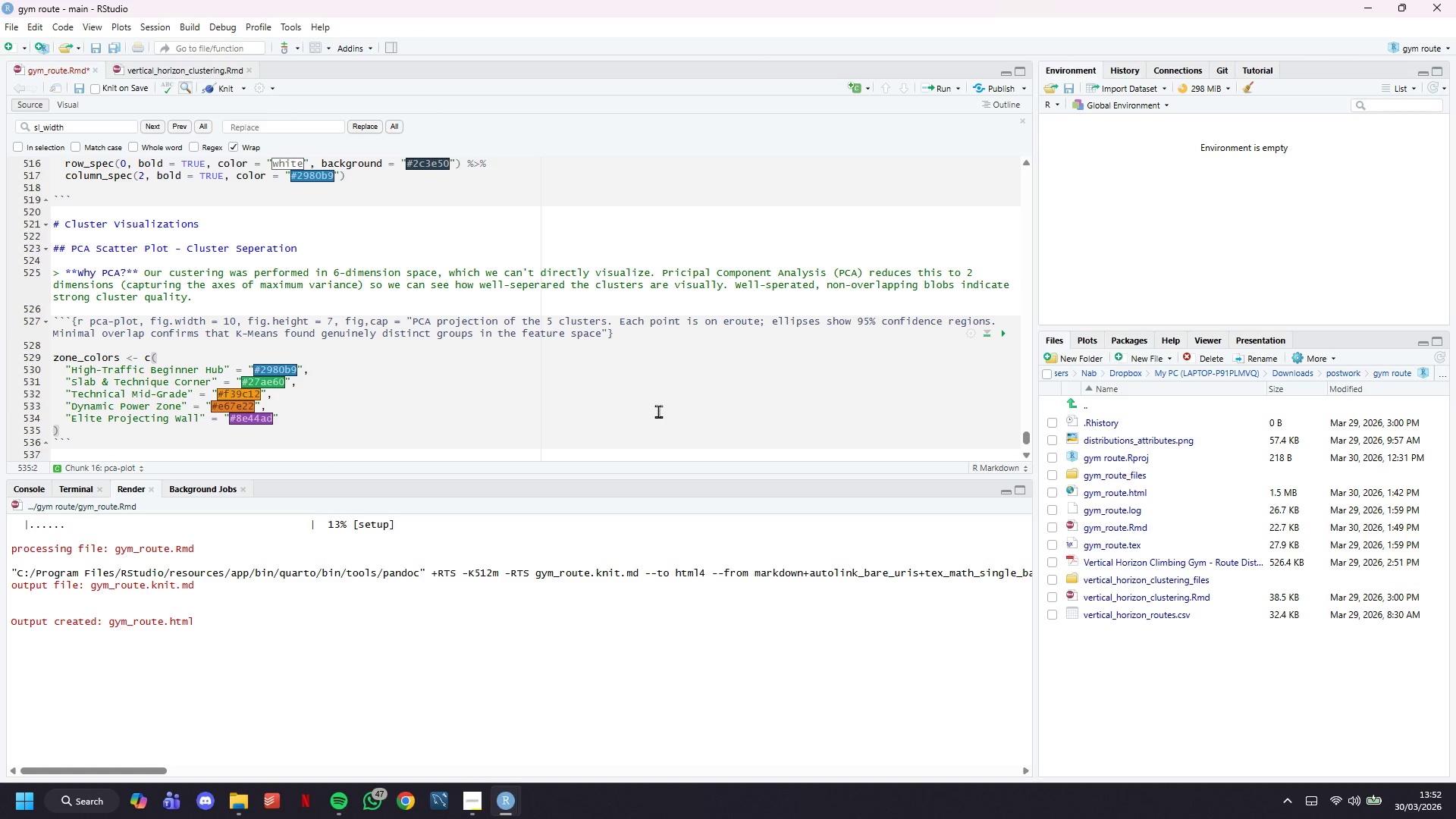 
key(Enter)
 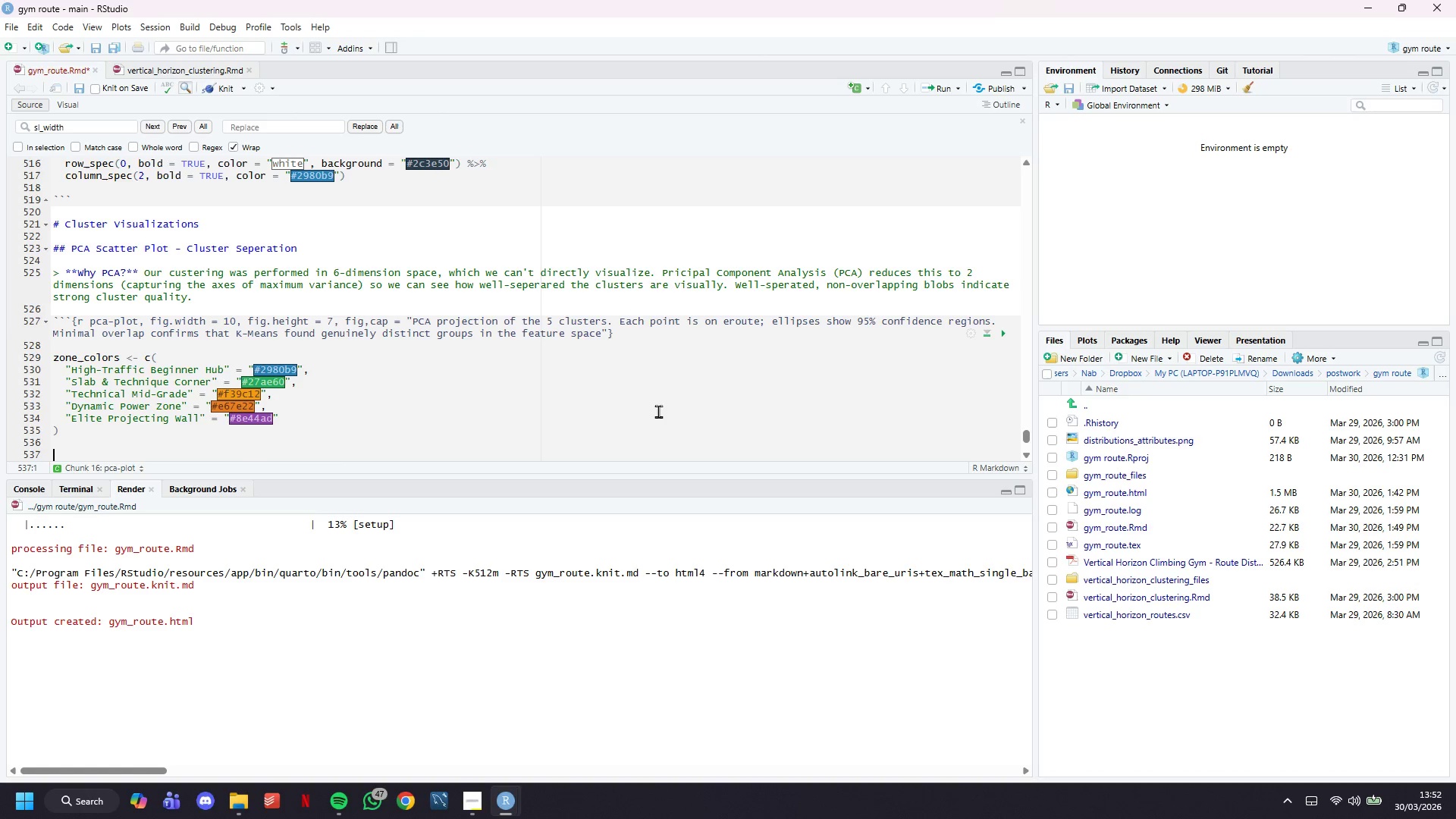 
key(Enter)
 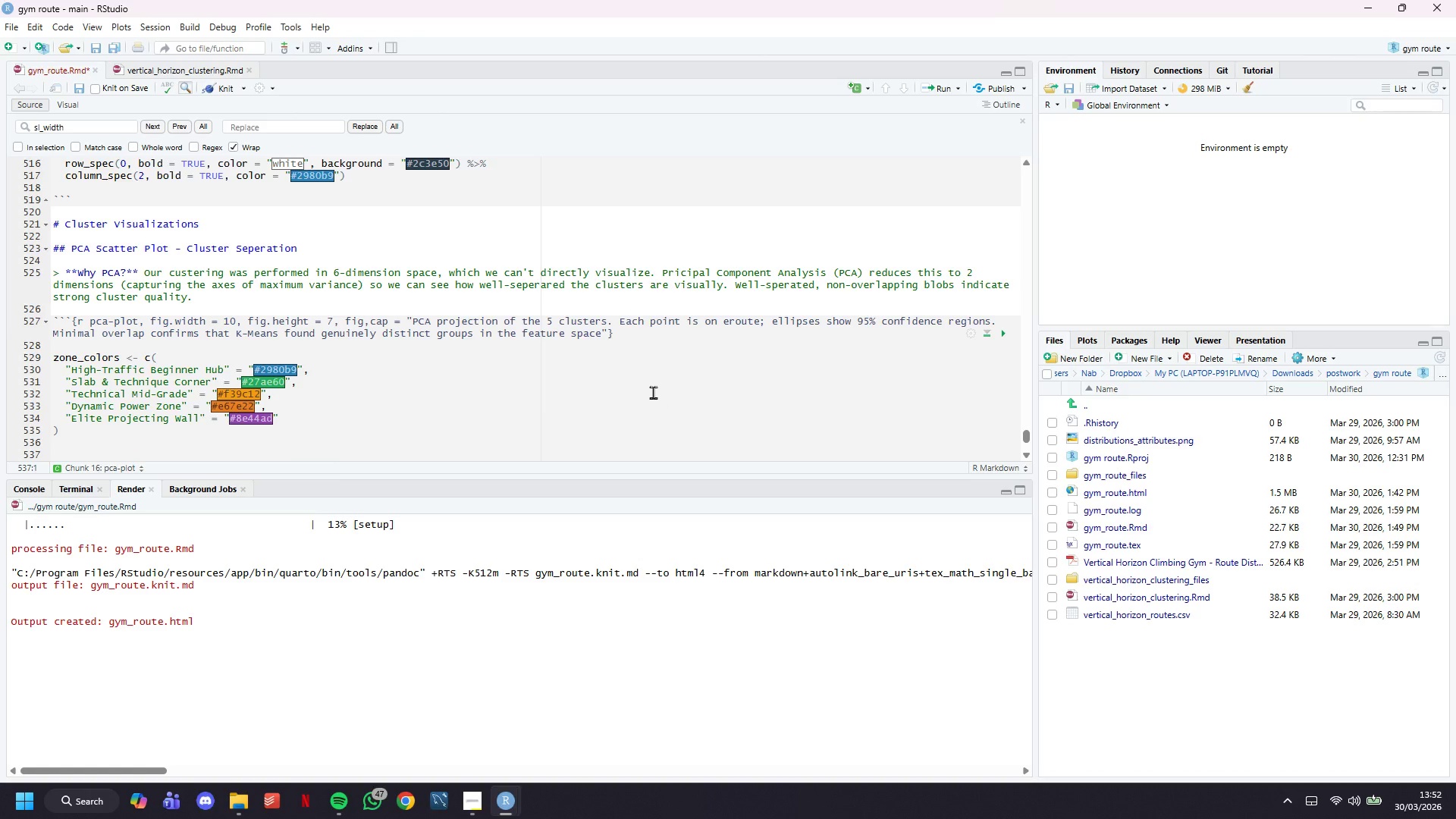 
scroll: coordinate [641, 290], scroll_direction: down, amount: 5.0
 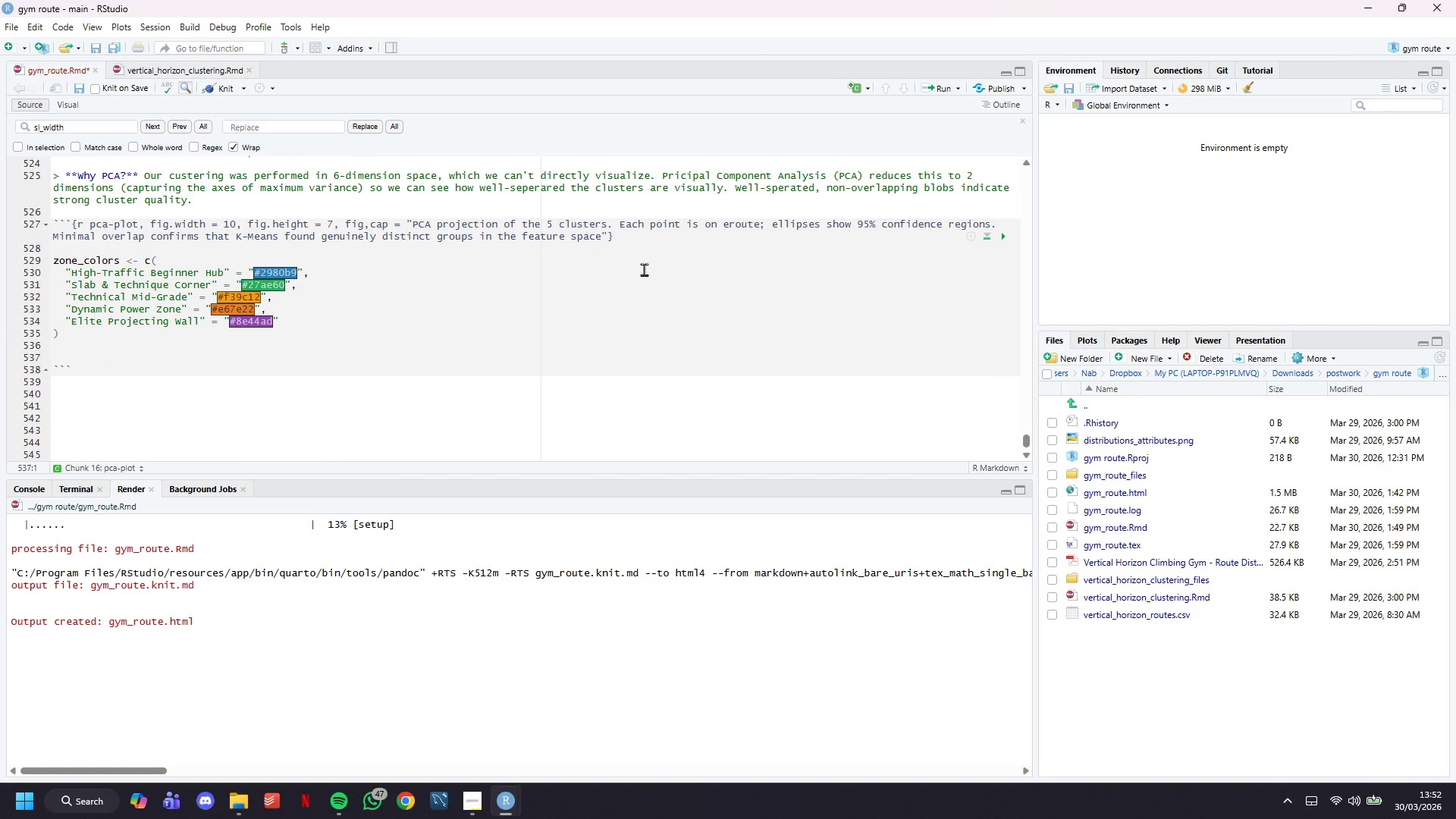 
type(pca_result <- prcomp(o)
key(Backspace)
type(roue)
key(Backspace)
type(tes_scaled, center = TRUE, scale )
key(Backspace)
type(. = FALSE)
 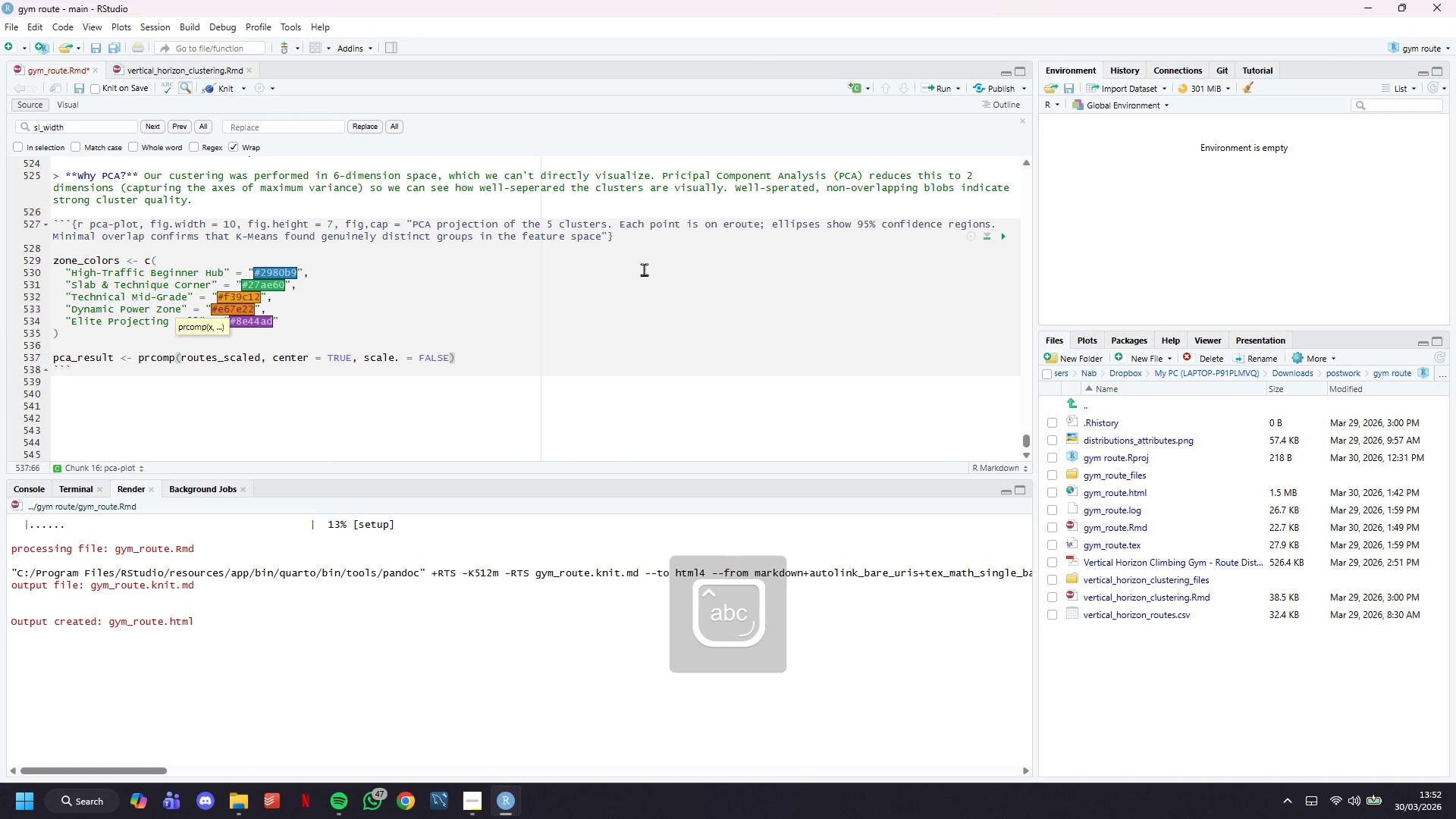 
key(ArrowRight)
 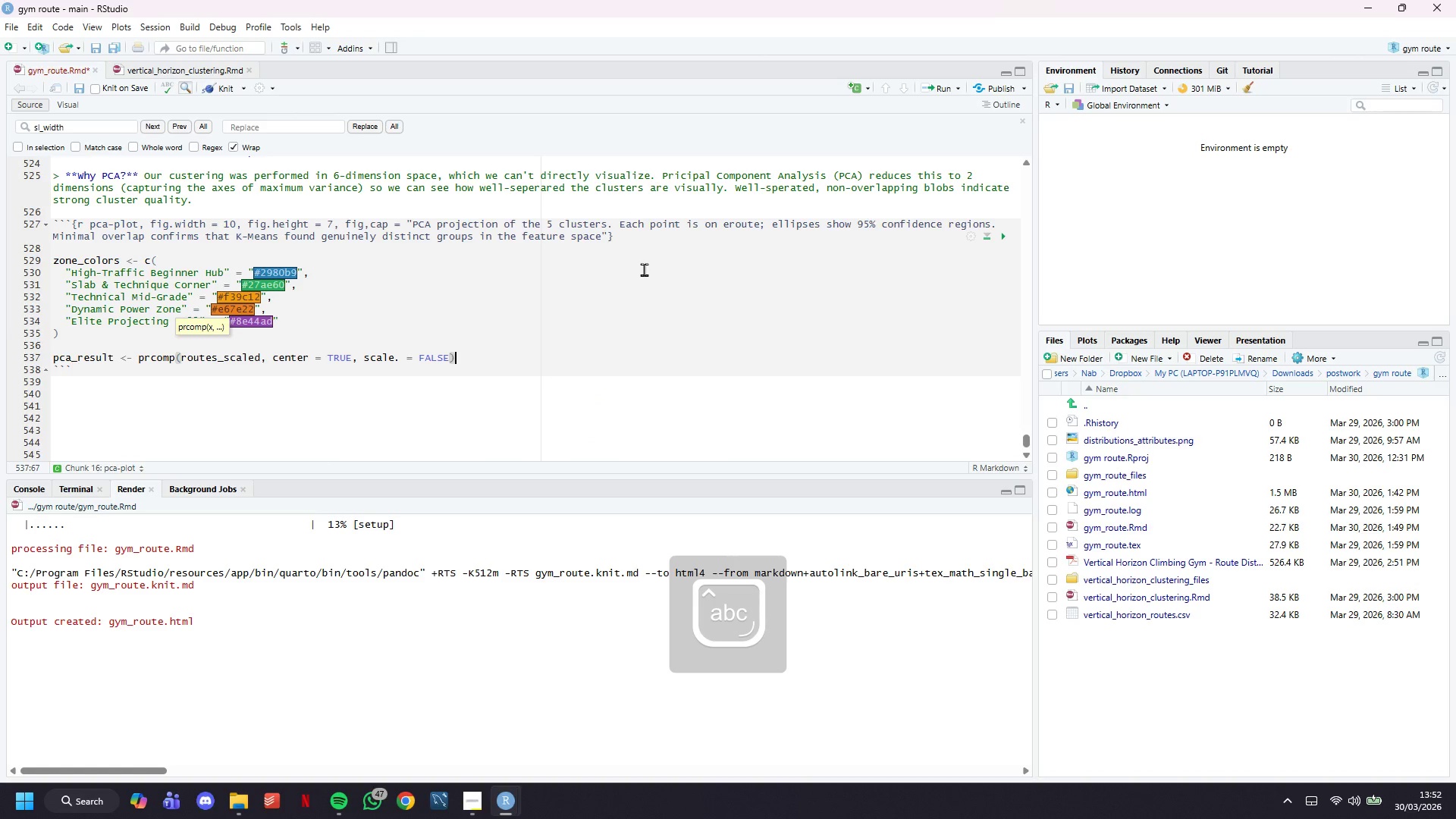 
key(Enter)
 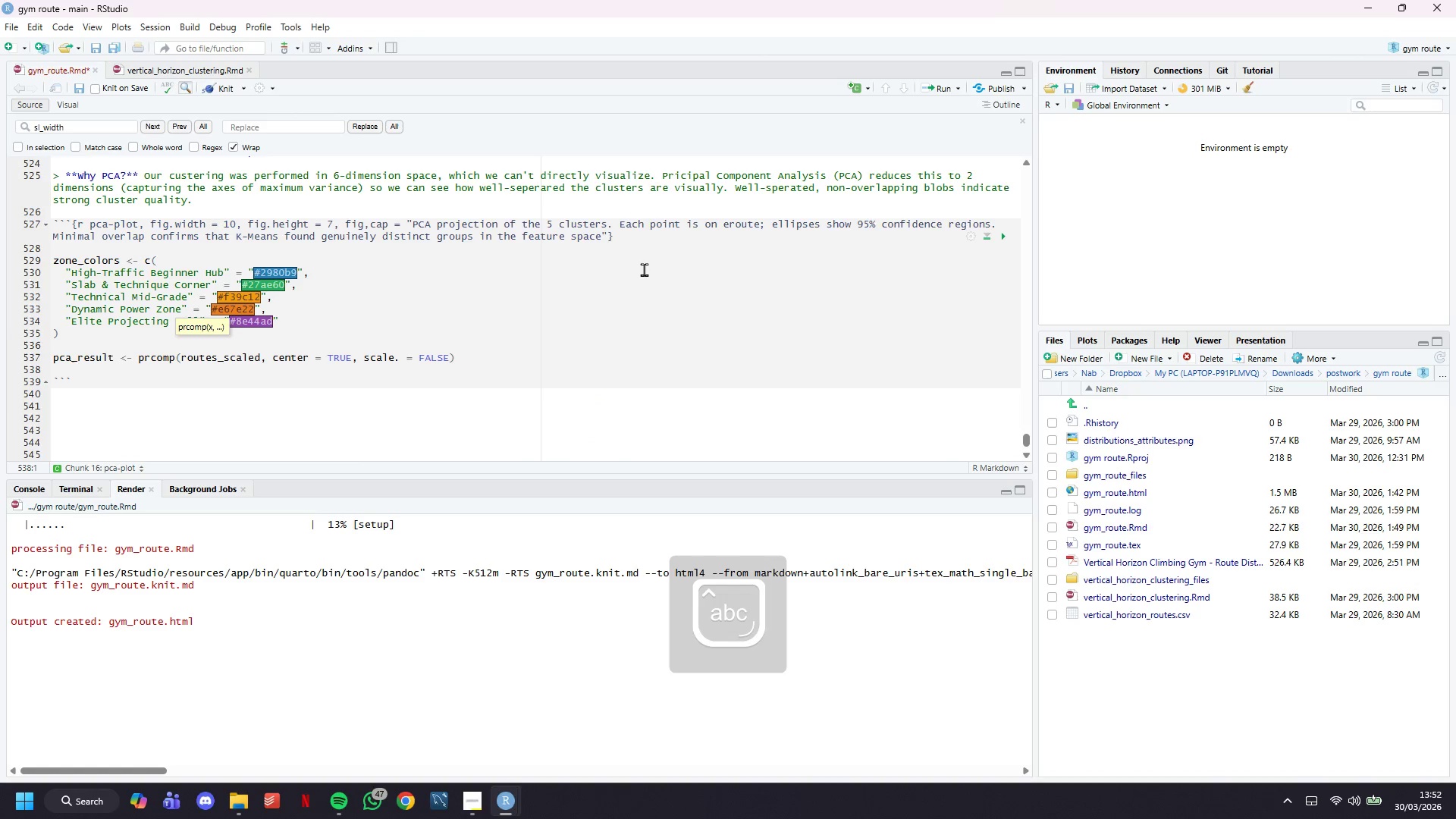 
key(Enter)
 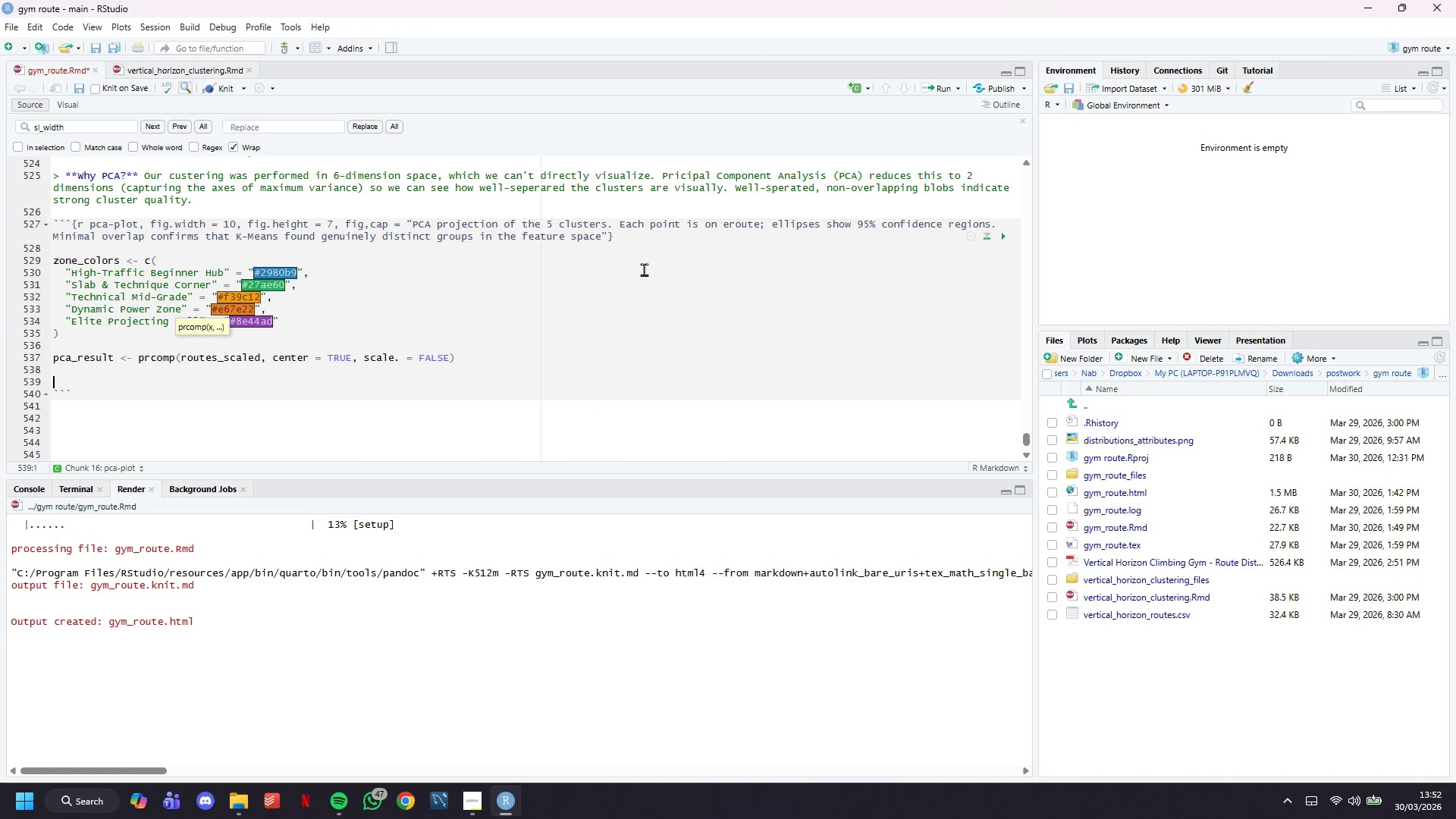 
key(ArrowUp)
 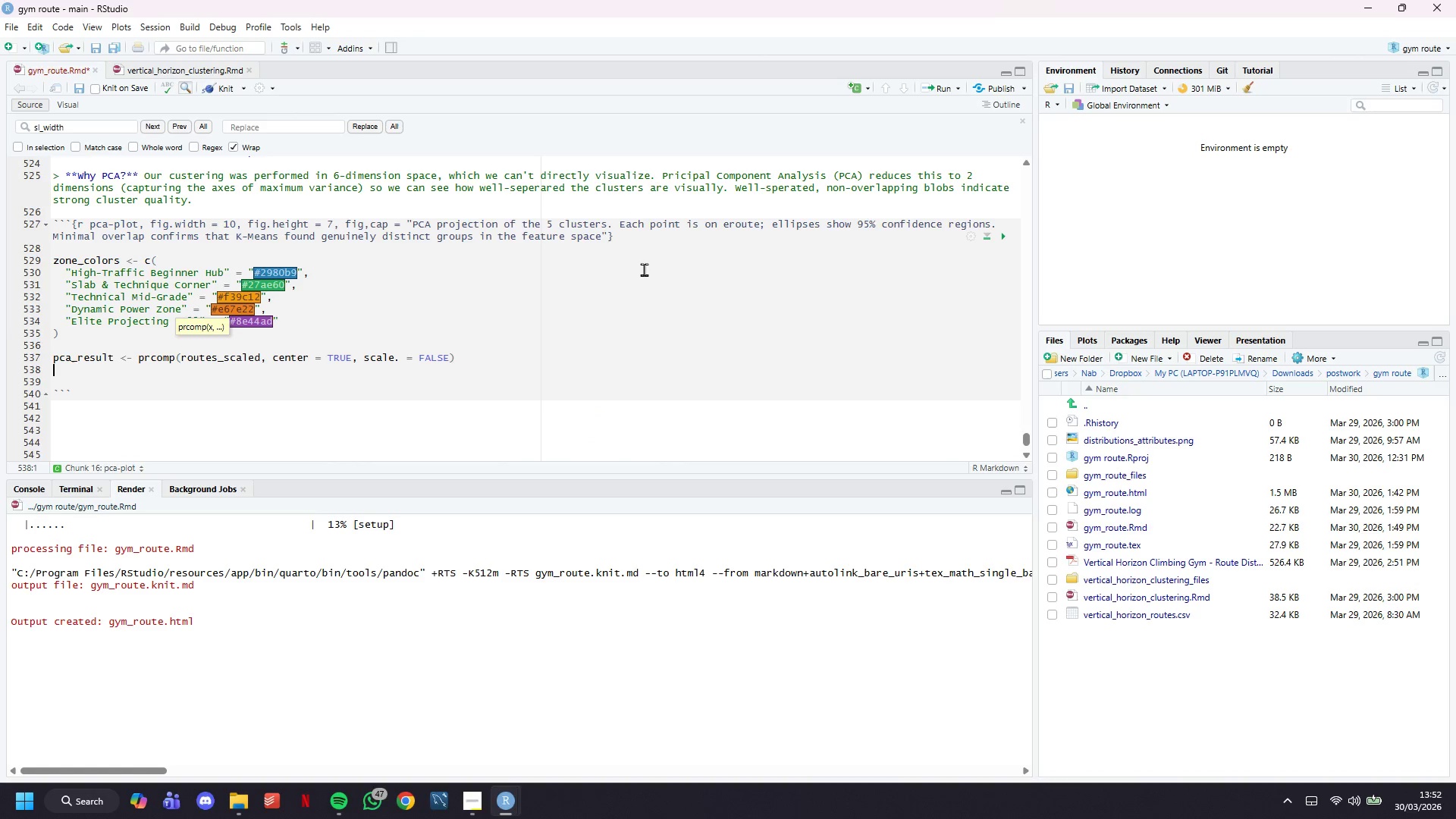 
type(pca_scores =)
key(Backspace)
type(<- as.data.frame(pca.results$x[,1:2)
 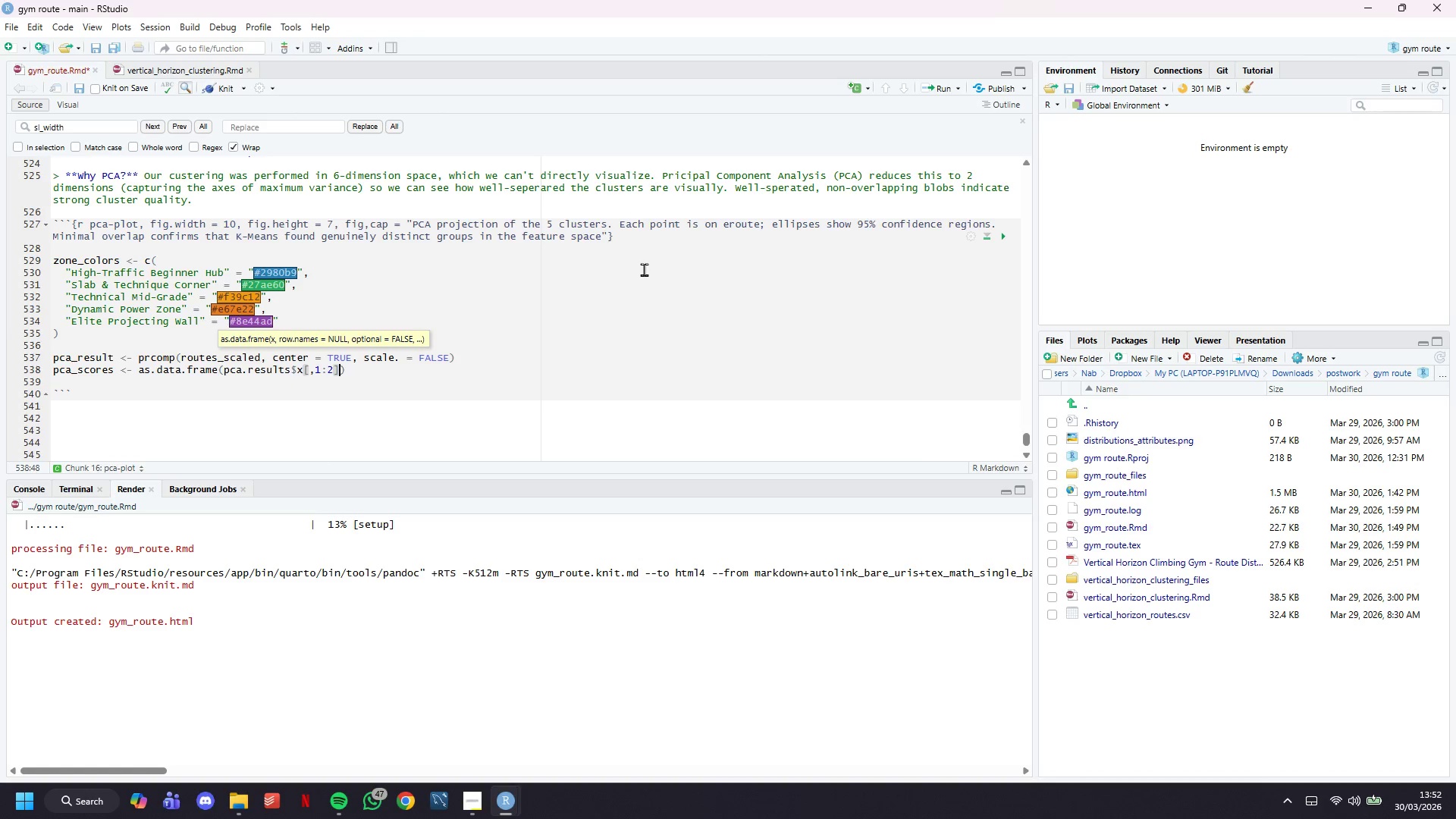 
 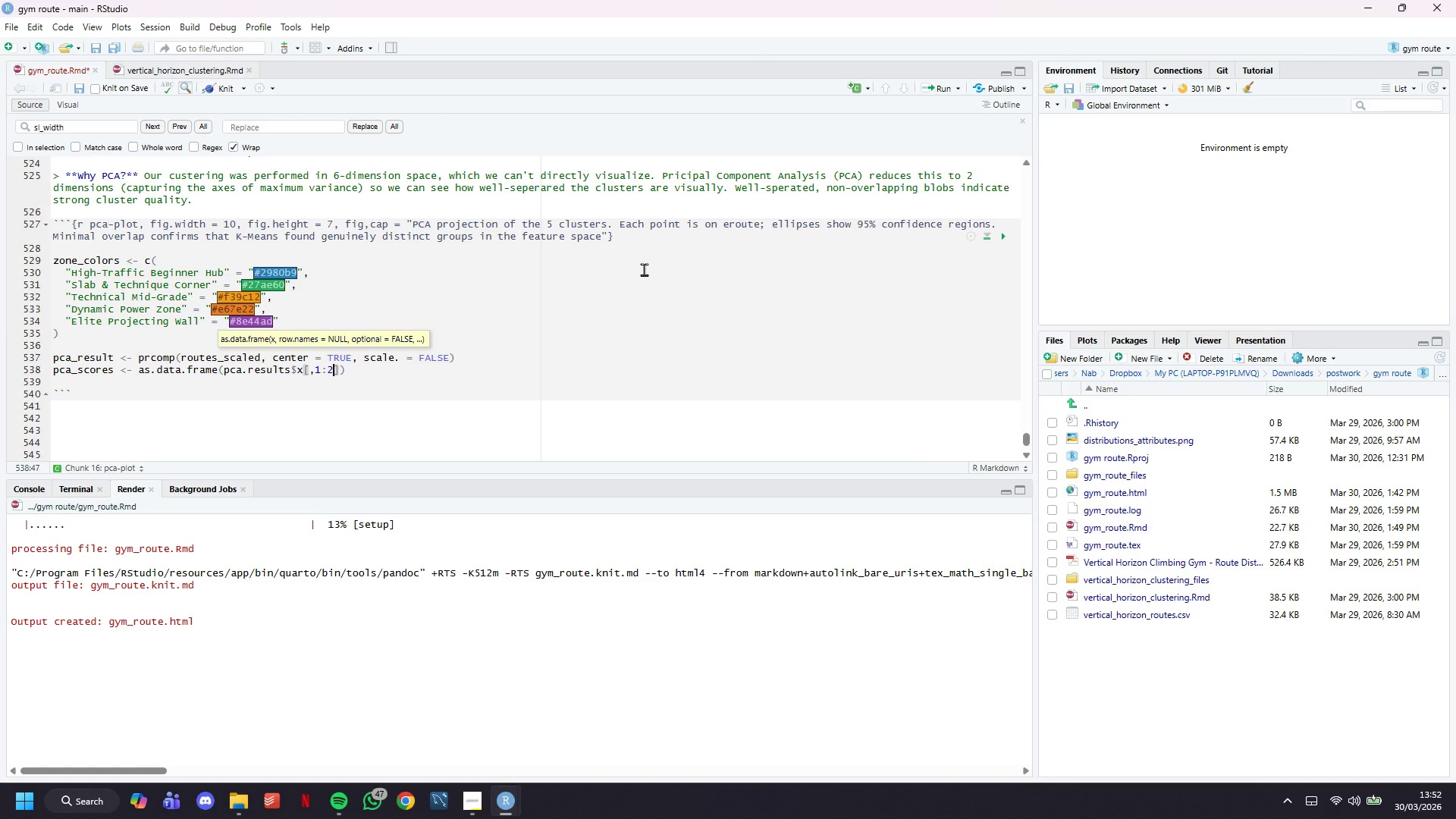 
key(ArrowRight)
 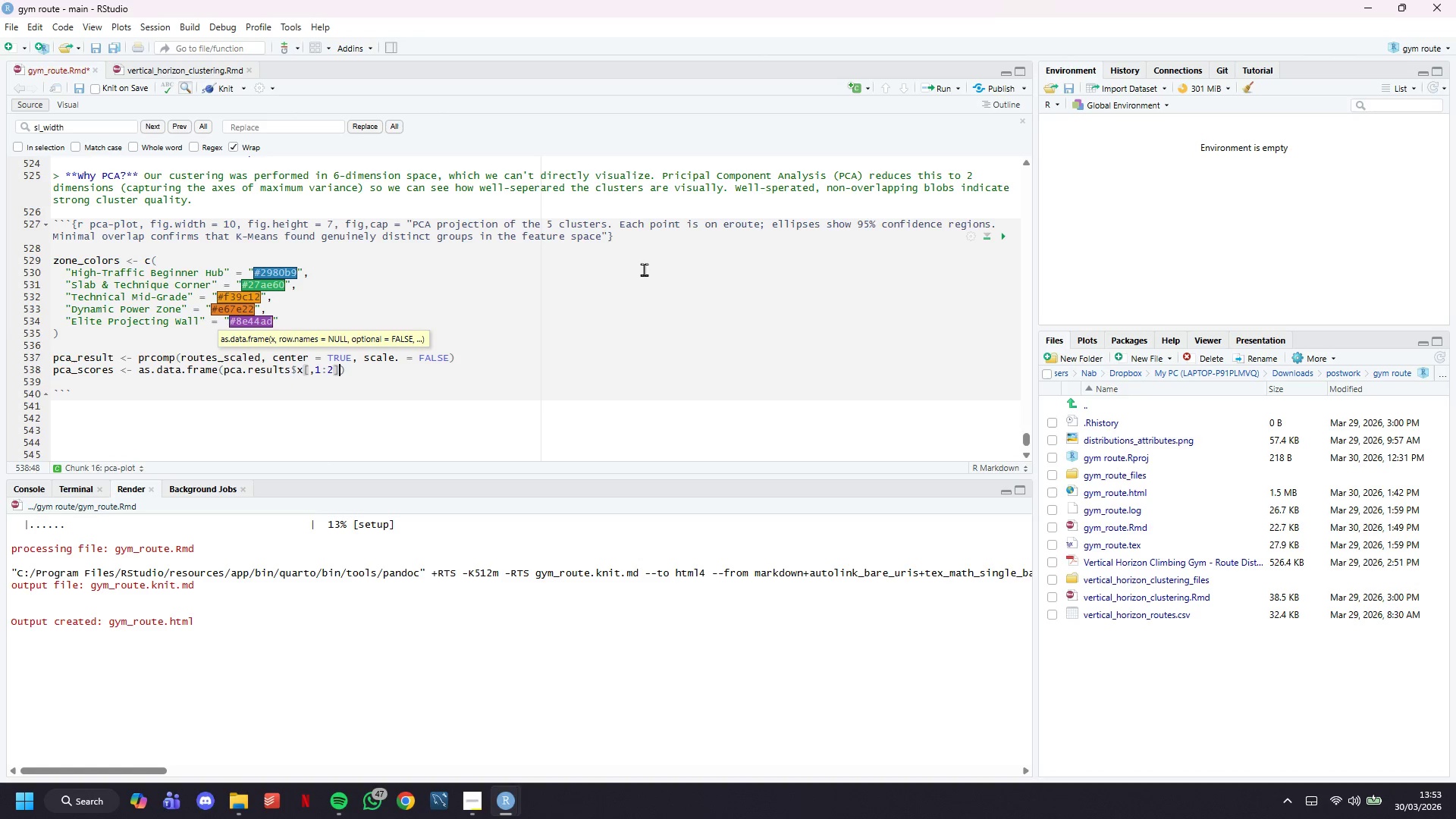 
key(ArrowRight)
 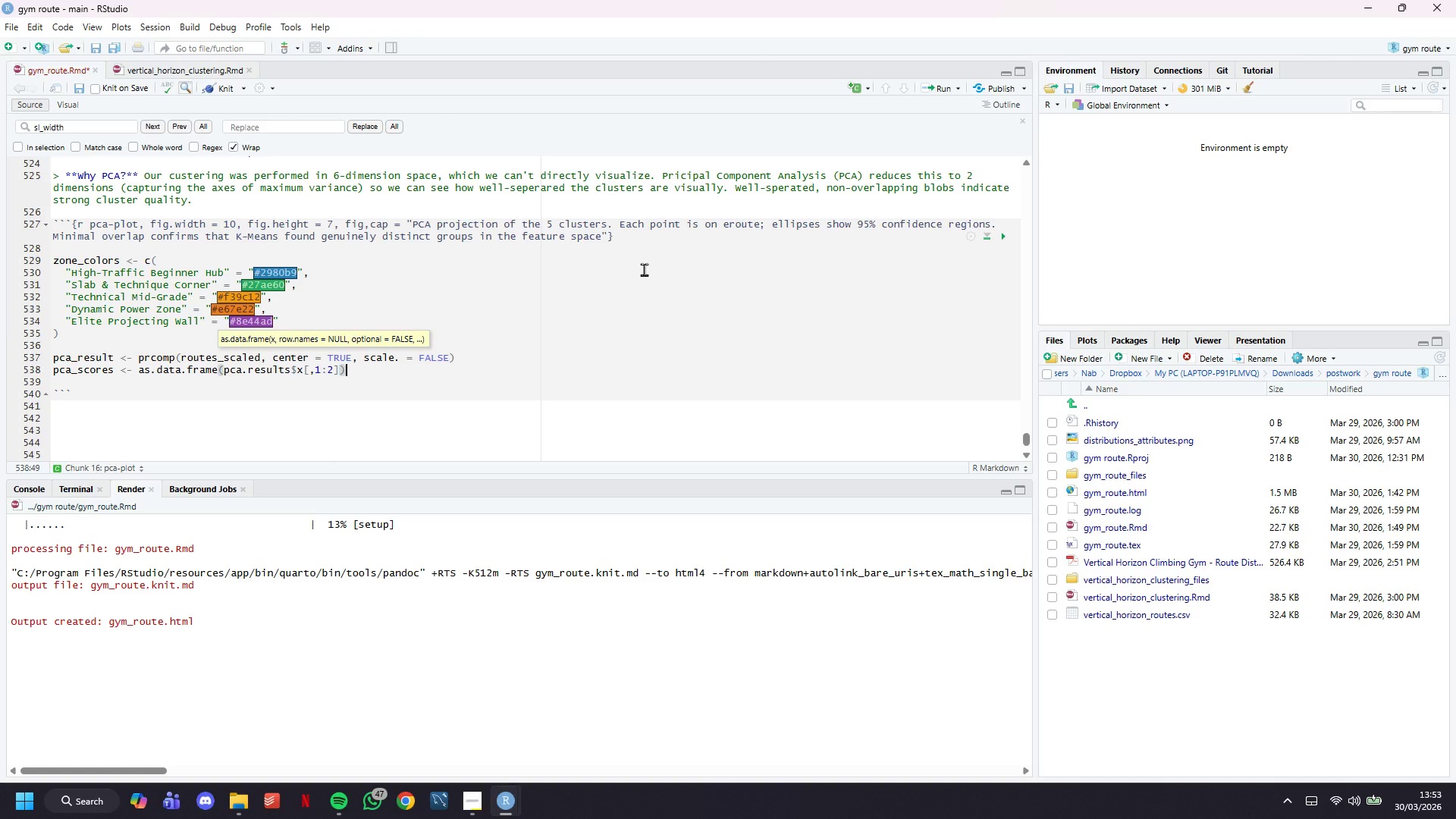 
key(Enter)
 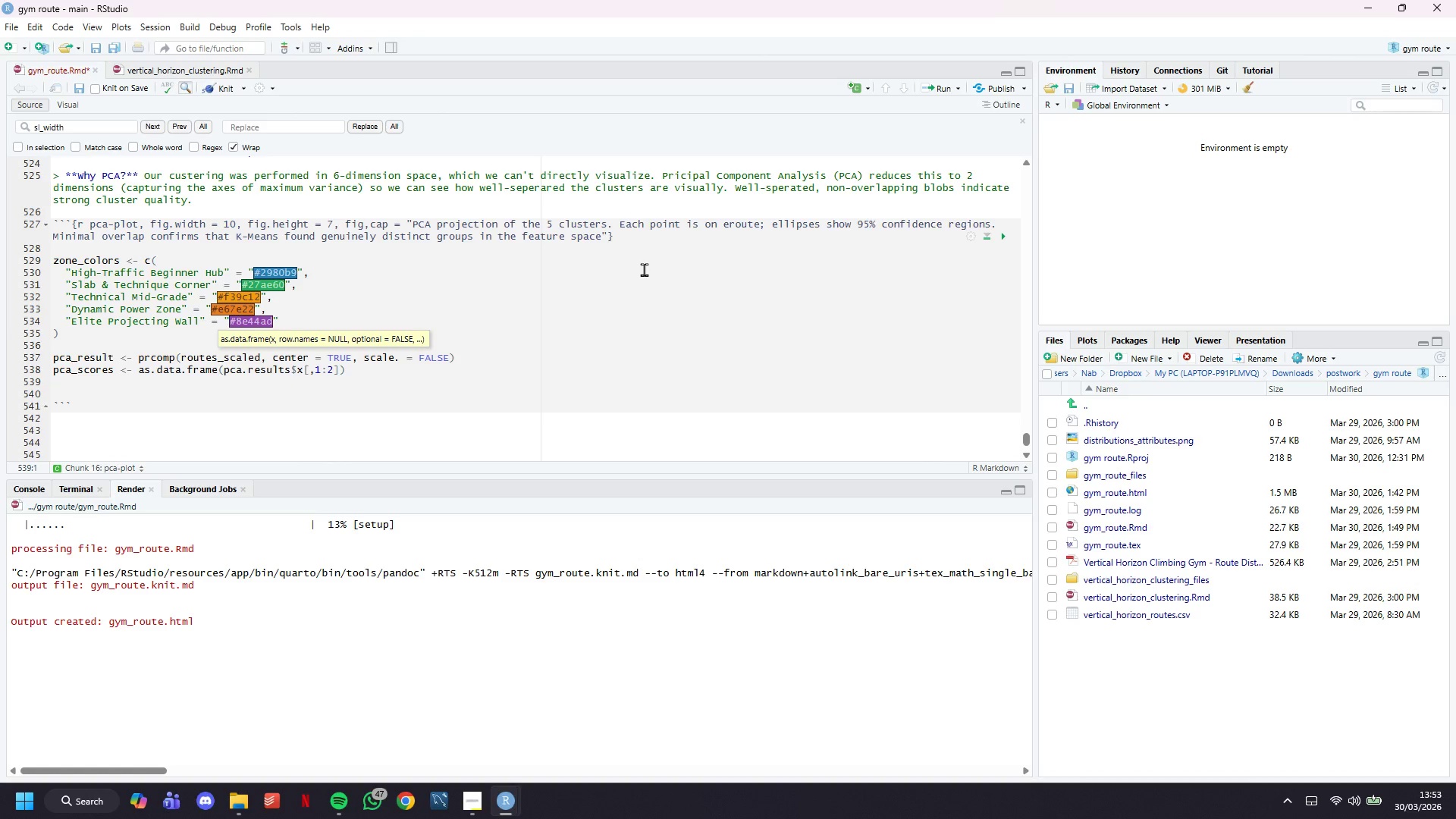 
type(pca_scores$zone_name <- routes)
key(Tab)
type($zone_nae)
key(Backspace)
type(me)
 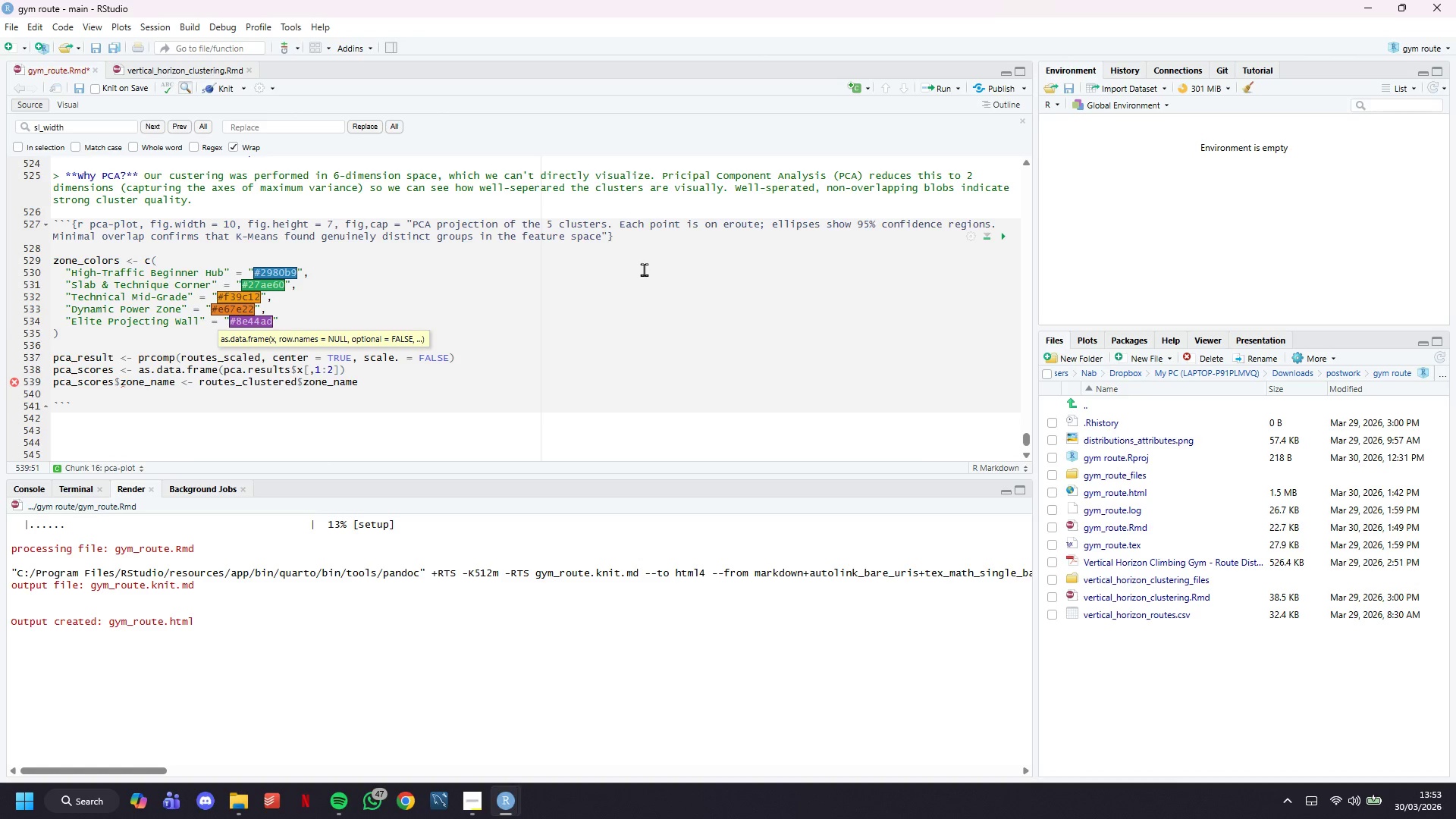 
key(Enter)
 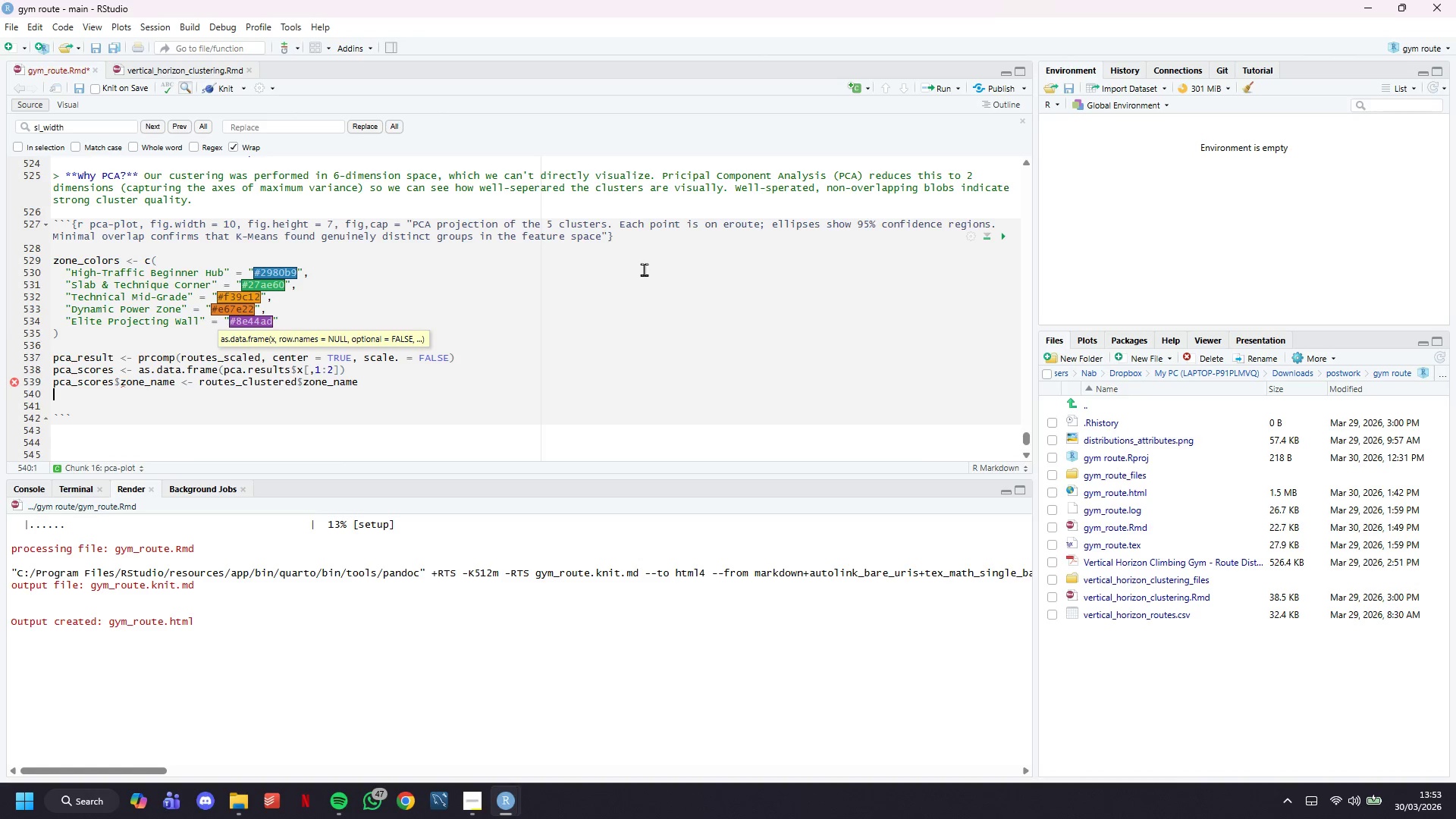 
key(Enter)
 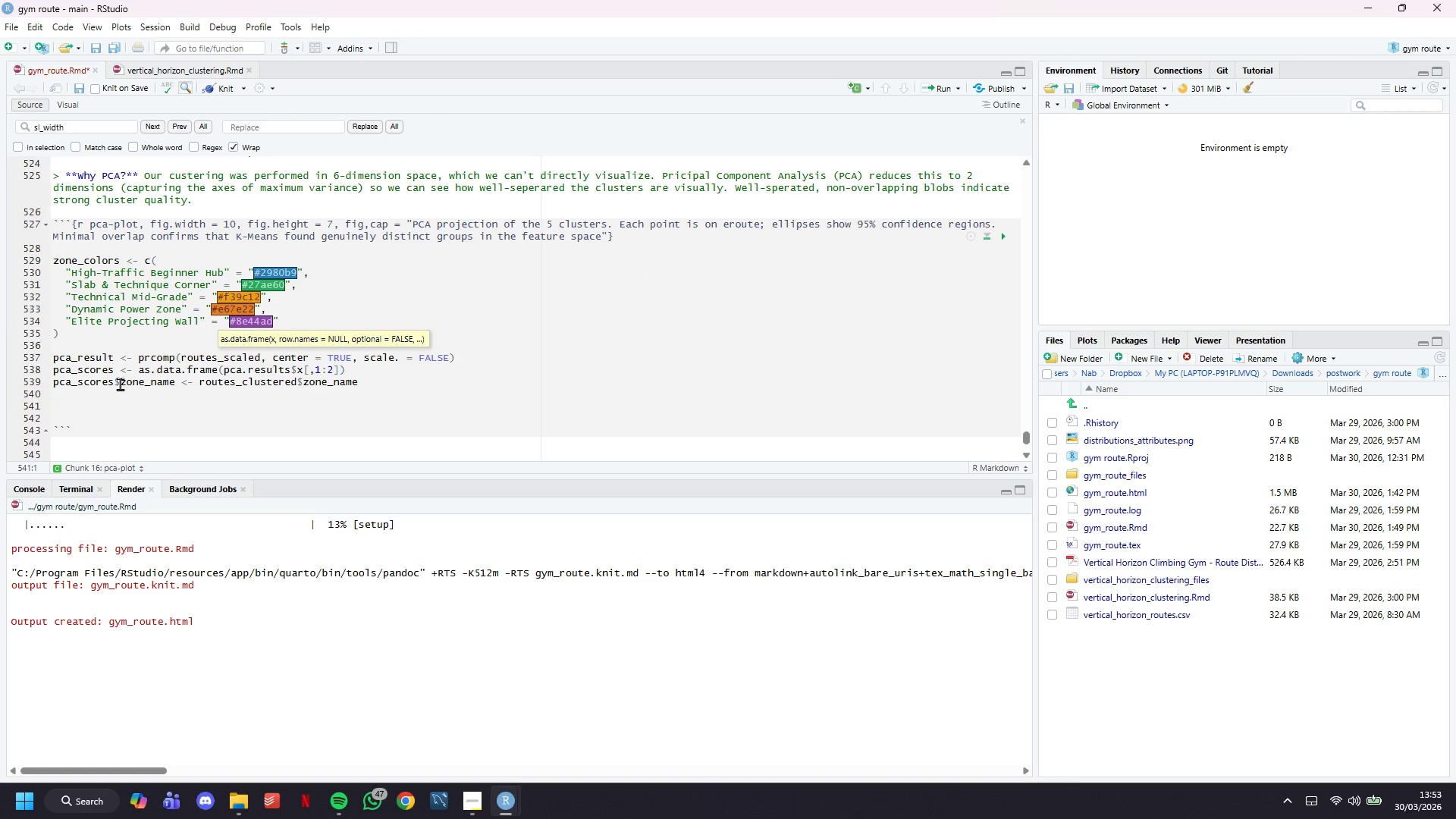 
key(Control+S)